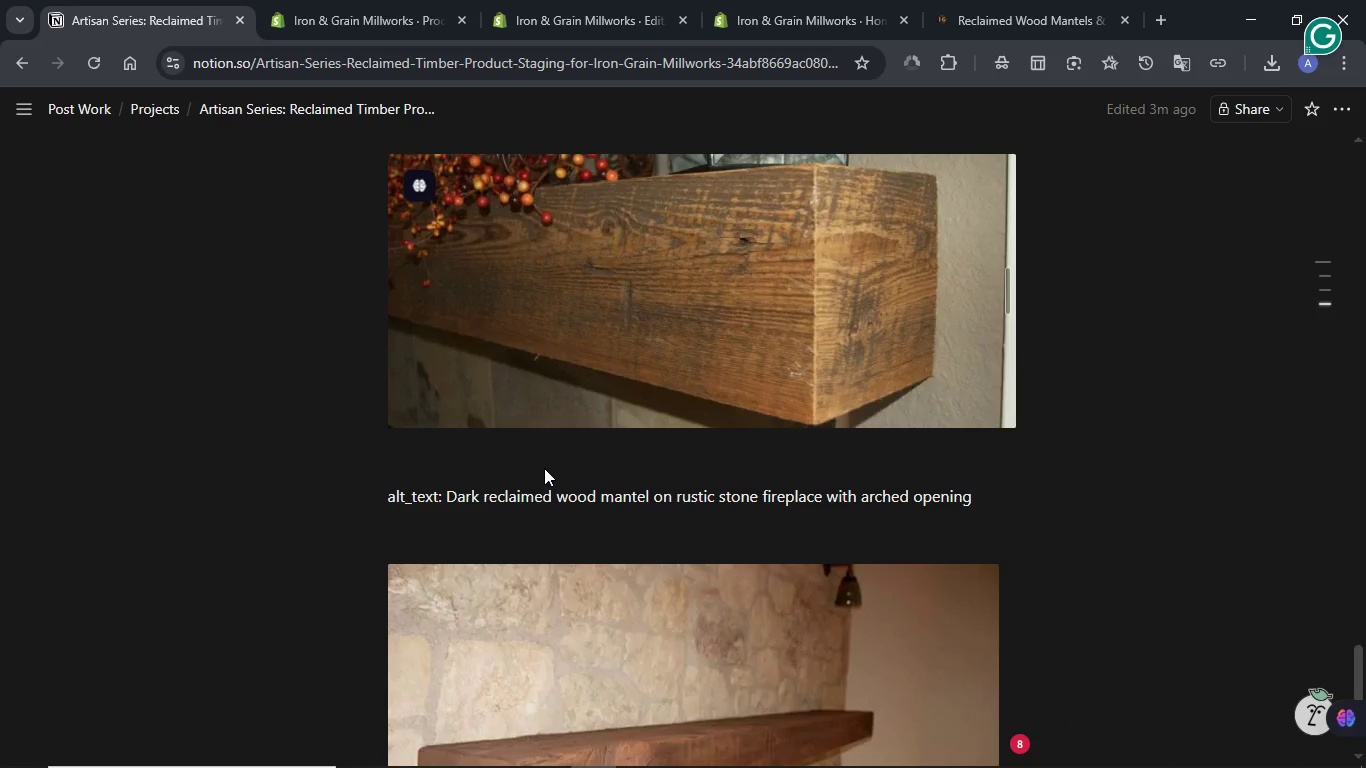 
scroll: coordinate [708, 460], scroll_direction: down, amount: 3.0
 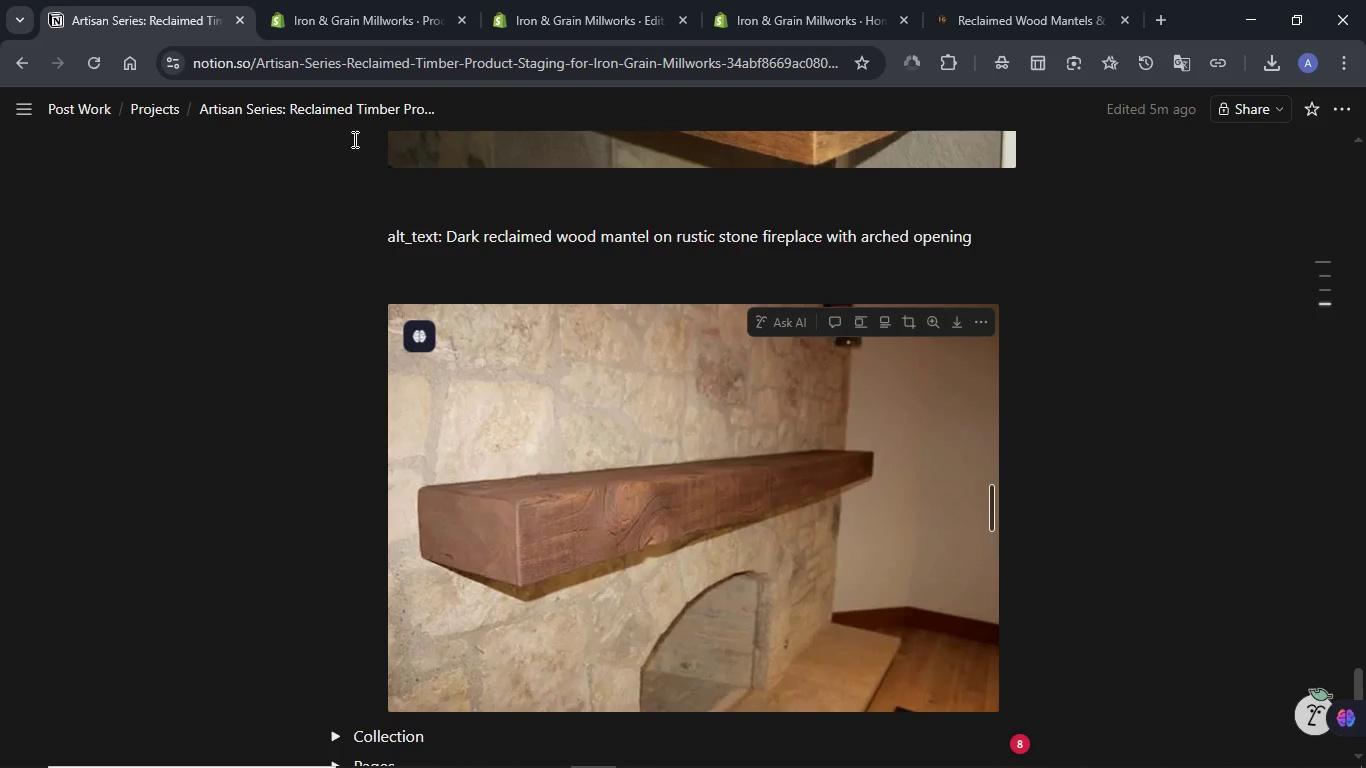 
left_click([349, 24])
 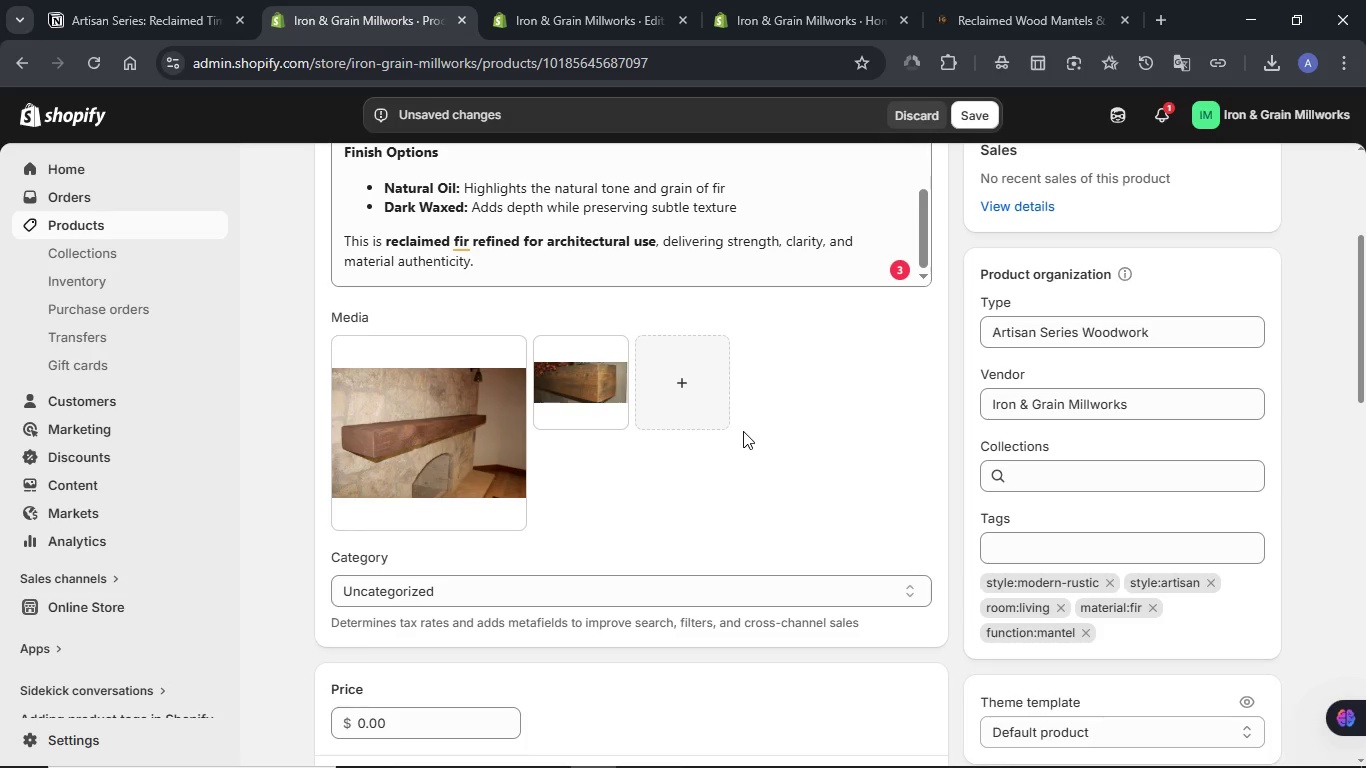 
wait(10.31)
 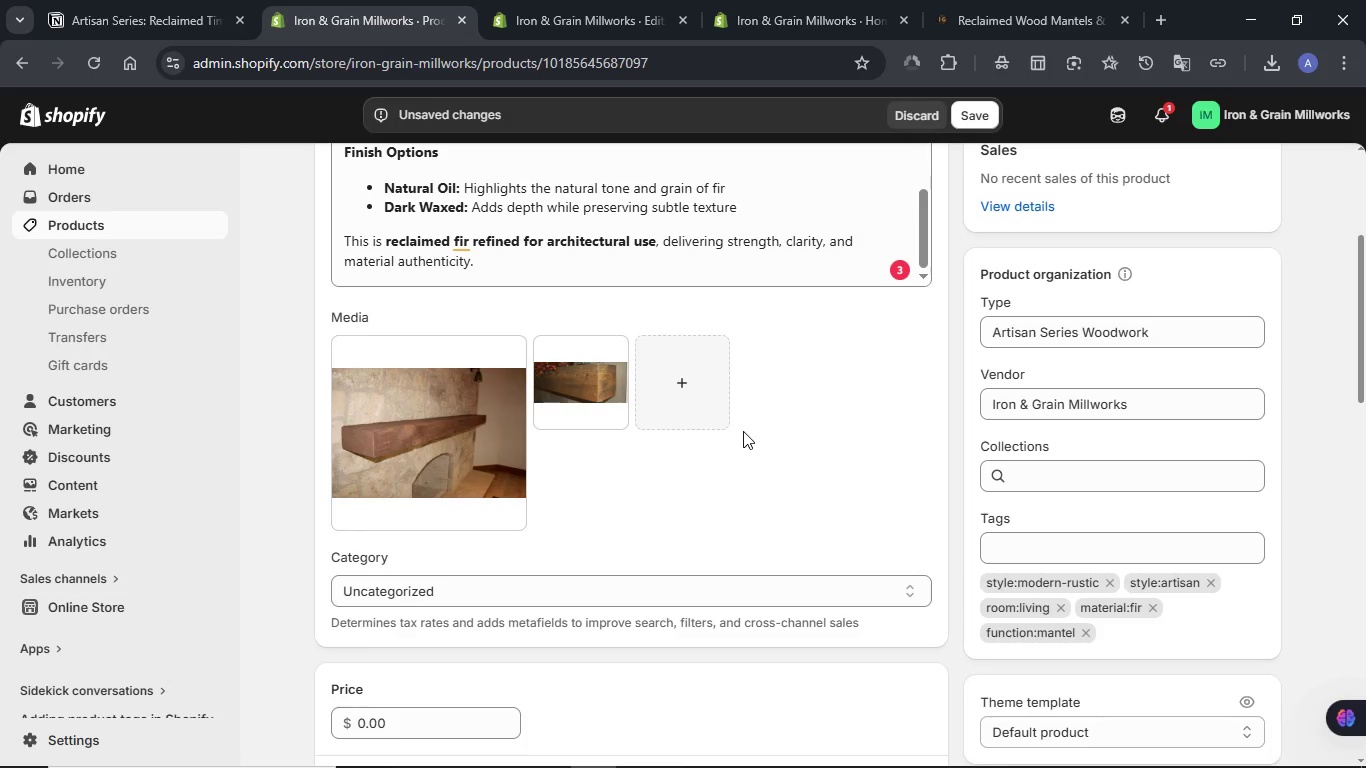 
left_click([145, 1])
 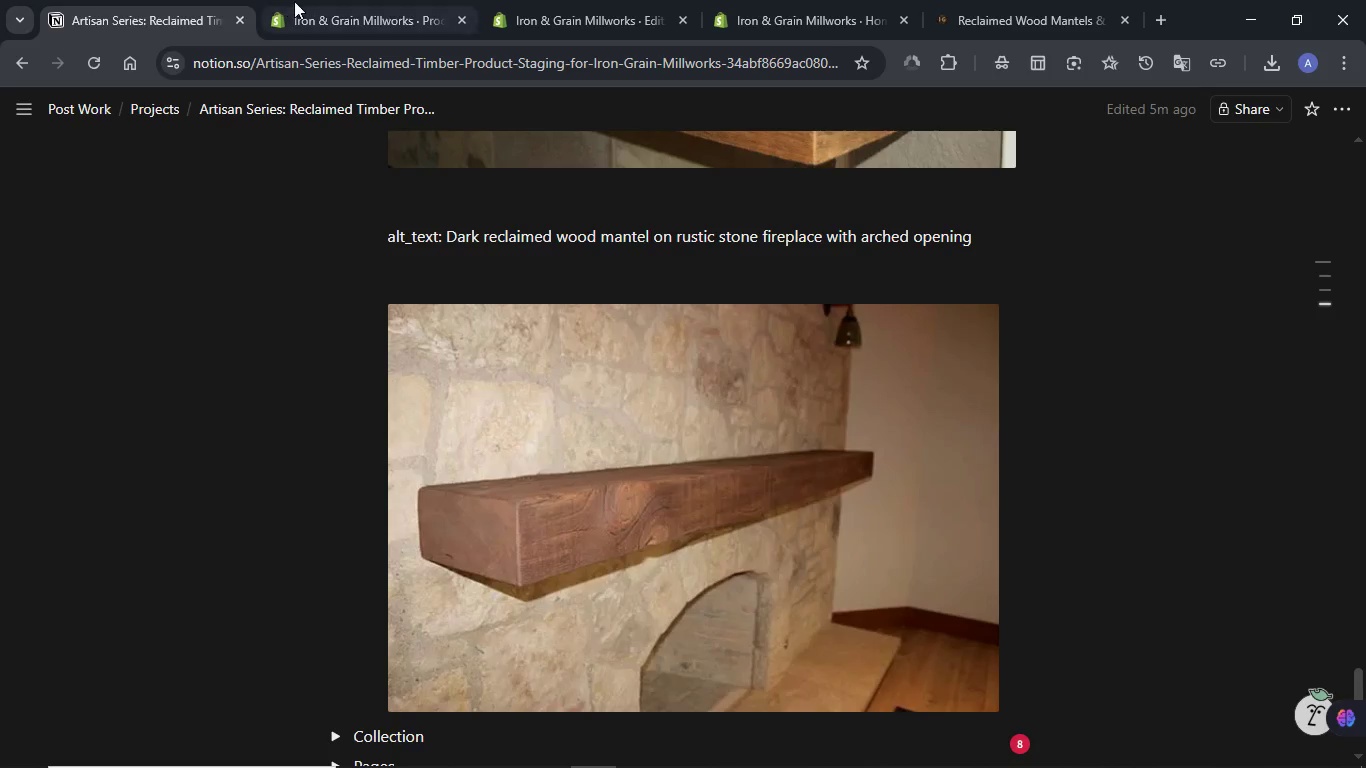 
left_click([318, 1])
 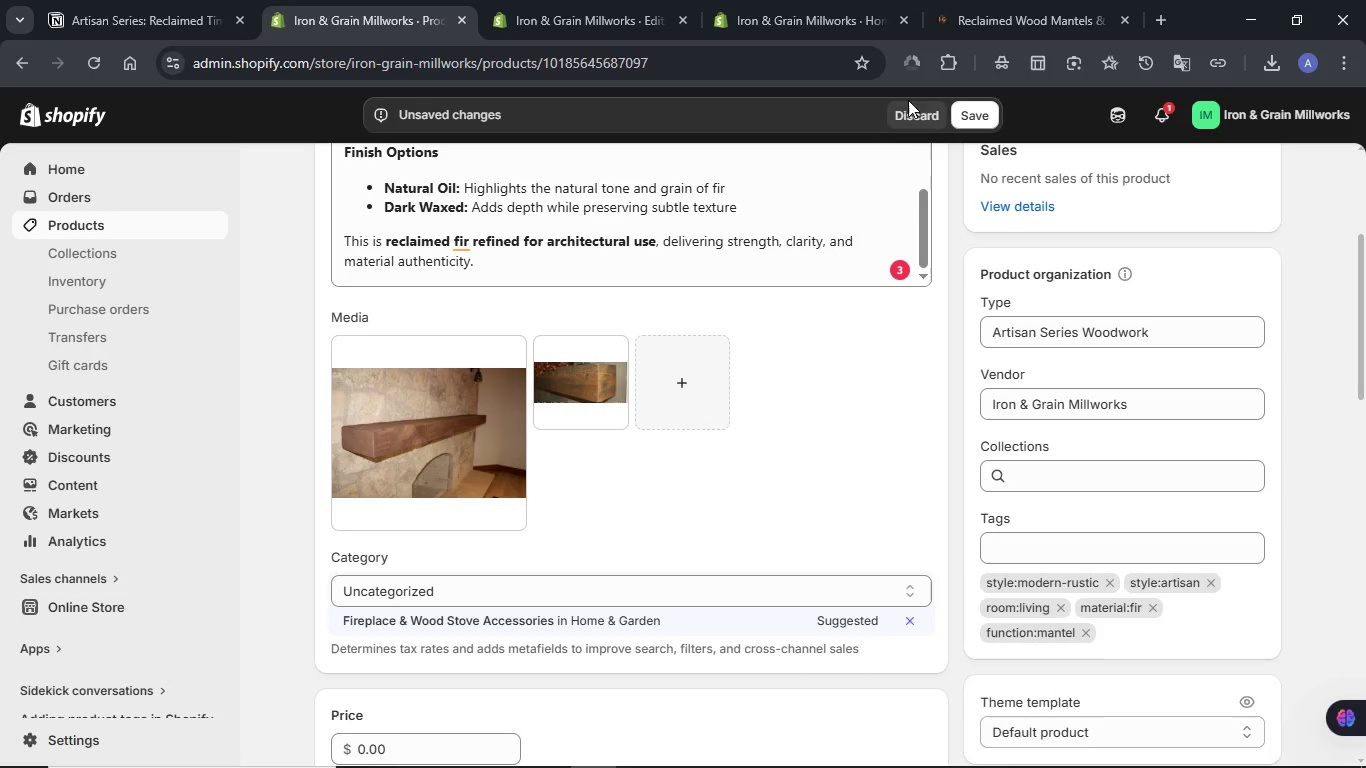 
left_click([979, 123])
 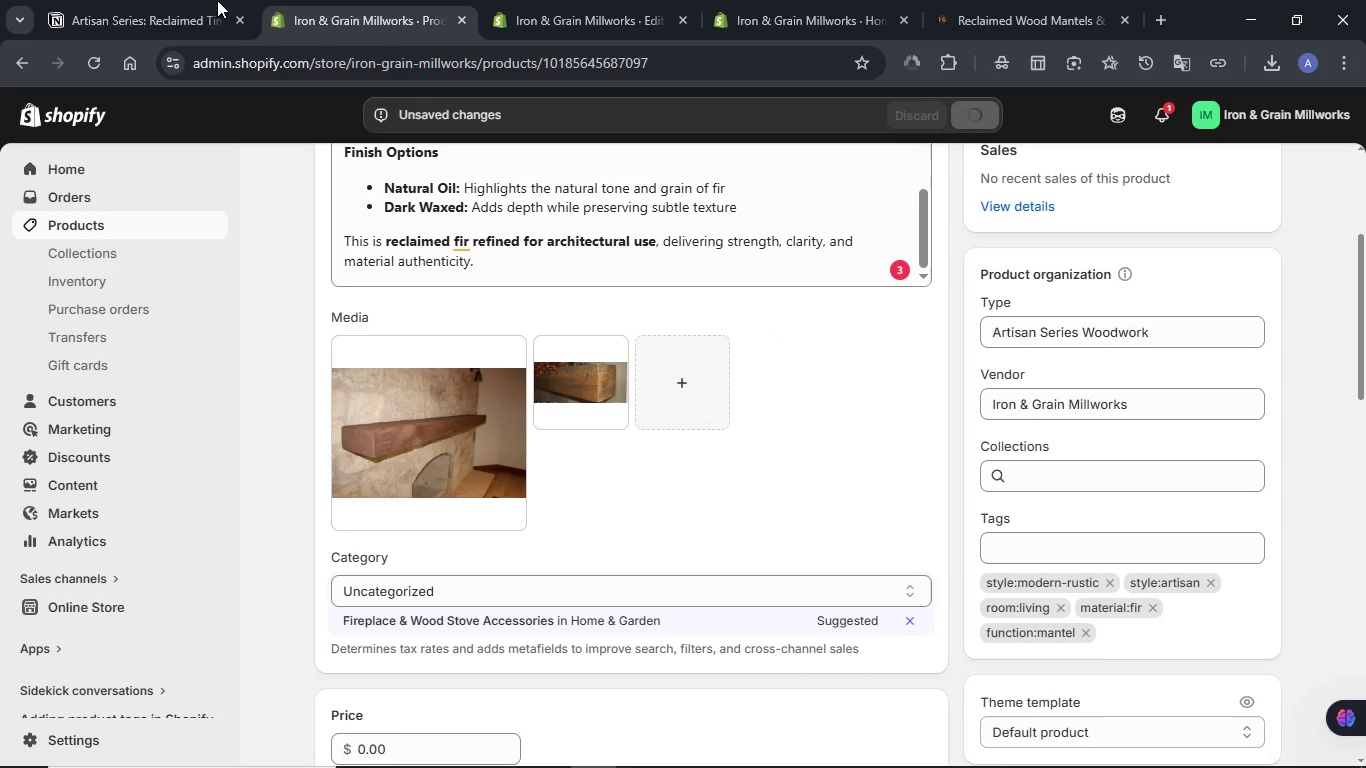 
double_click([98, 2])
 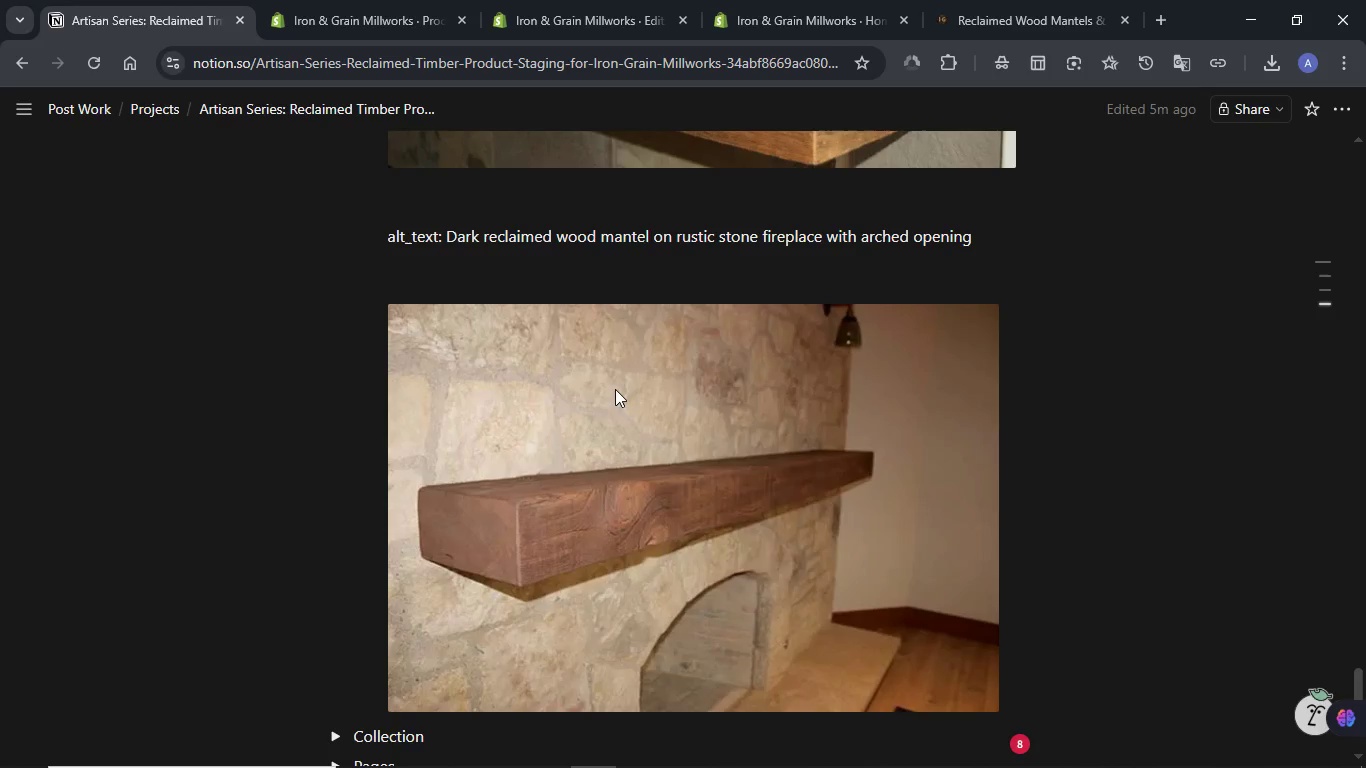 
scroll: coordinate [606, 380], scroll_direction: up, amount: 5.0
 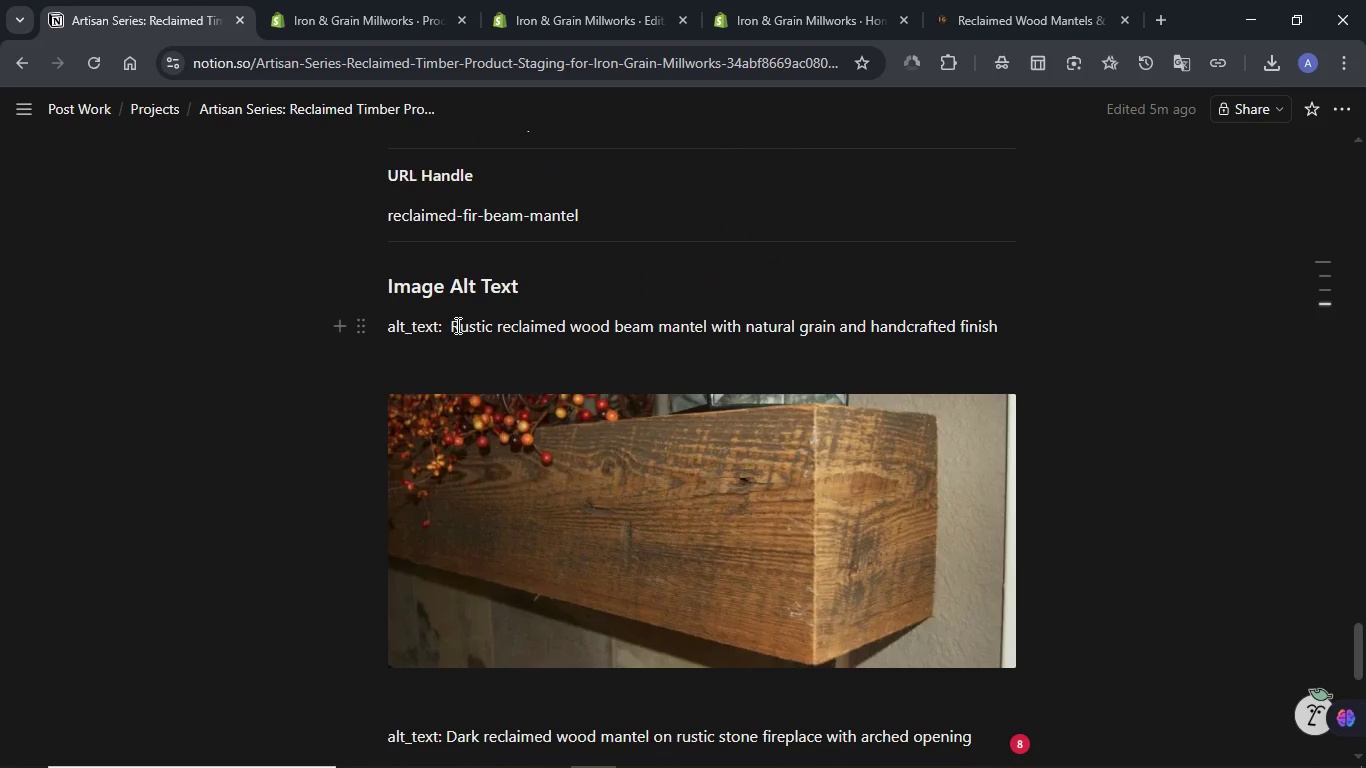 
left_click_drag(start_coordinate=[455, 325], to_coordinate=[998, 325])
 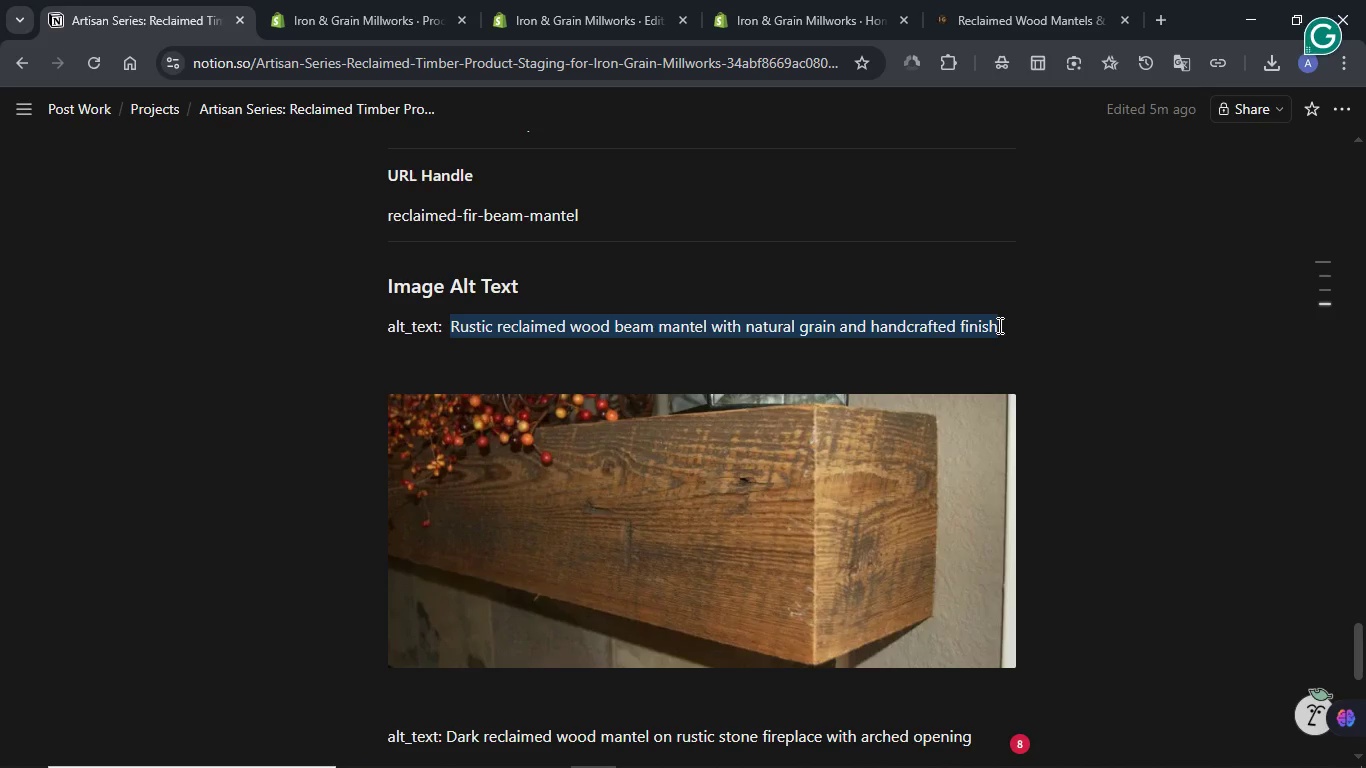 
key(Control+C)
 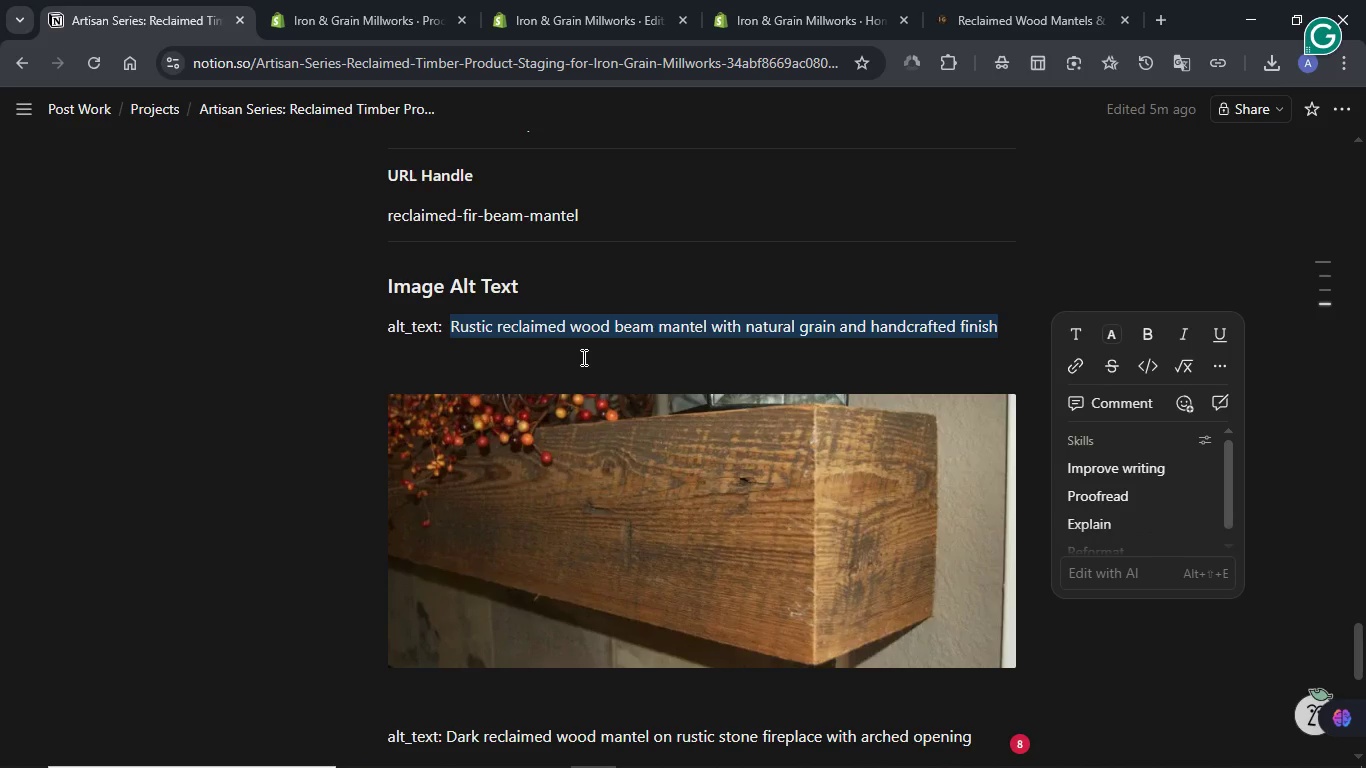 
scroll: coordinate [578, 347], scroll_direction: down, amount: 5.0
 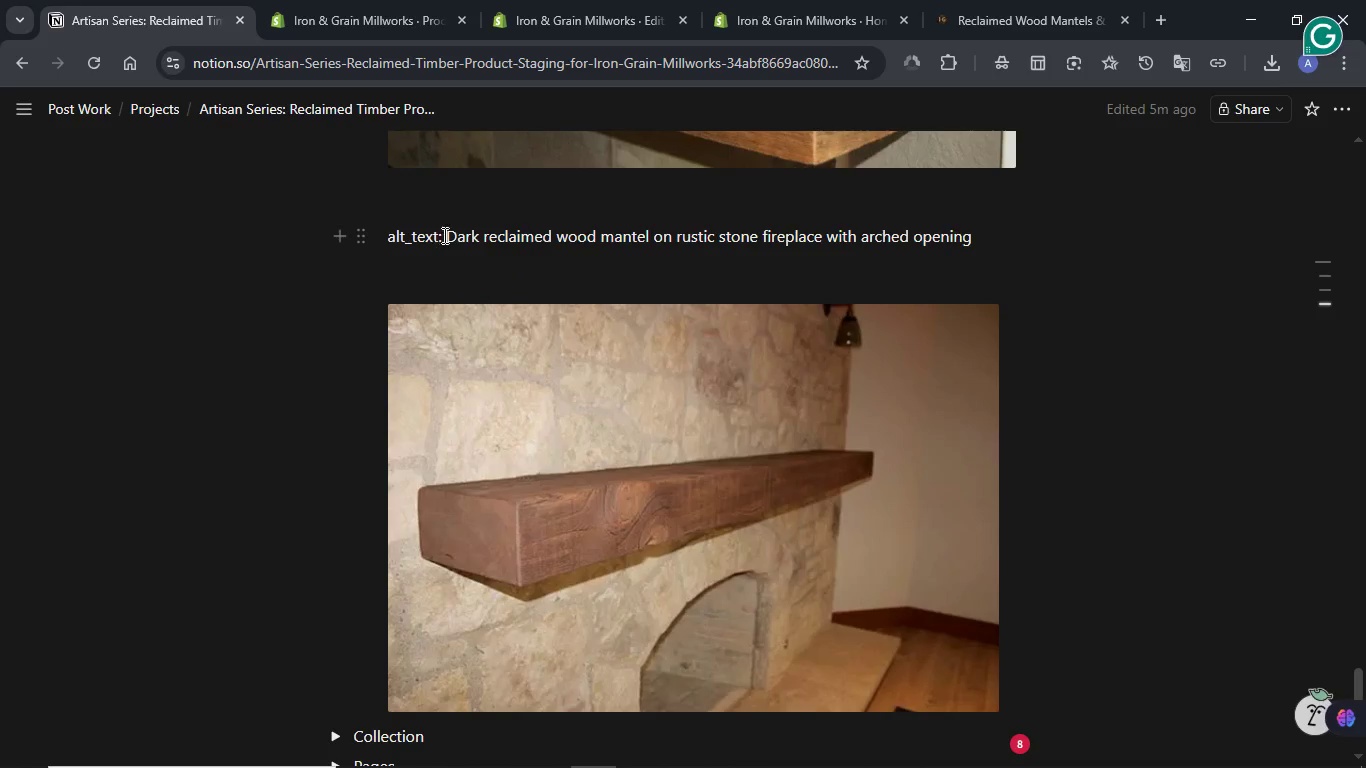 
left_click_drag(start_coordinate=[447, 235], to_coordinate=[968, 240])
 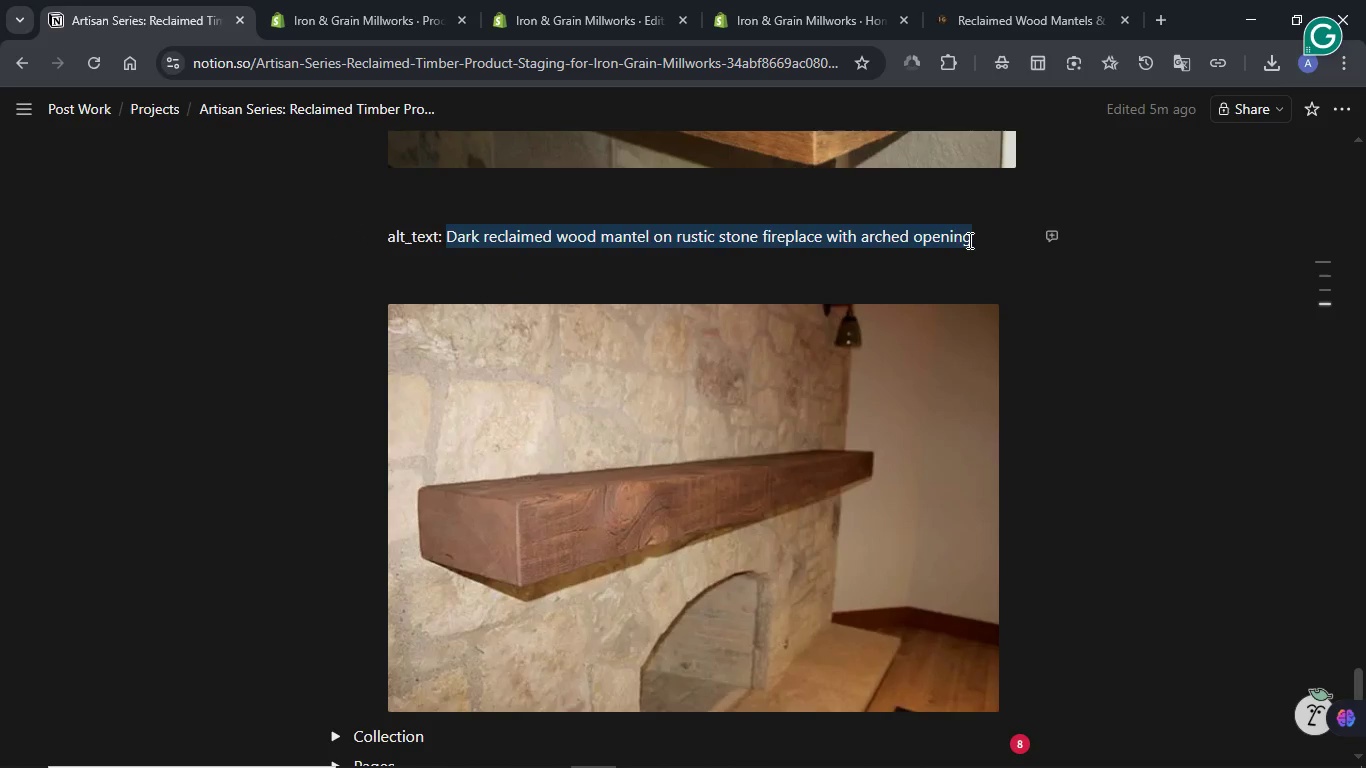 
key(Control+C)
 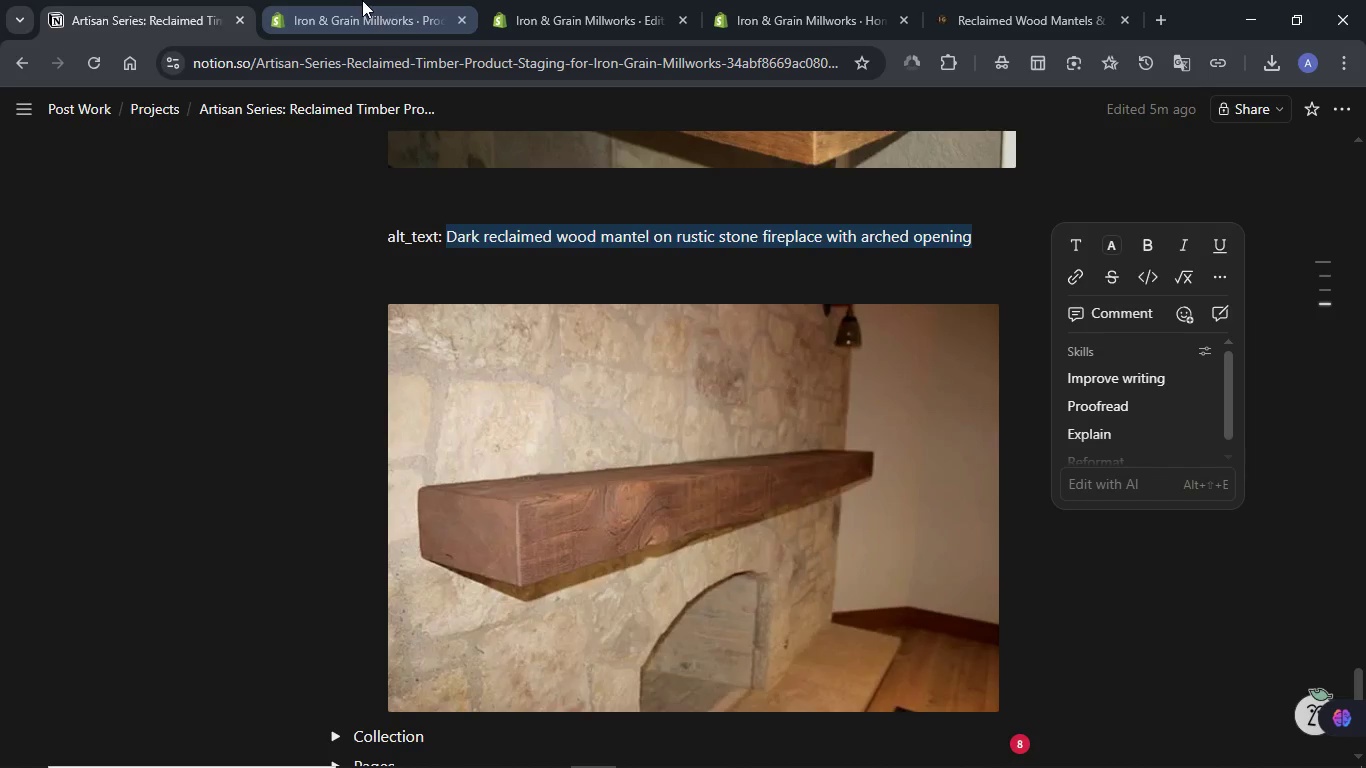 
left_click([362, 0])
 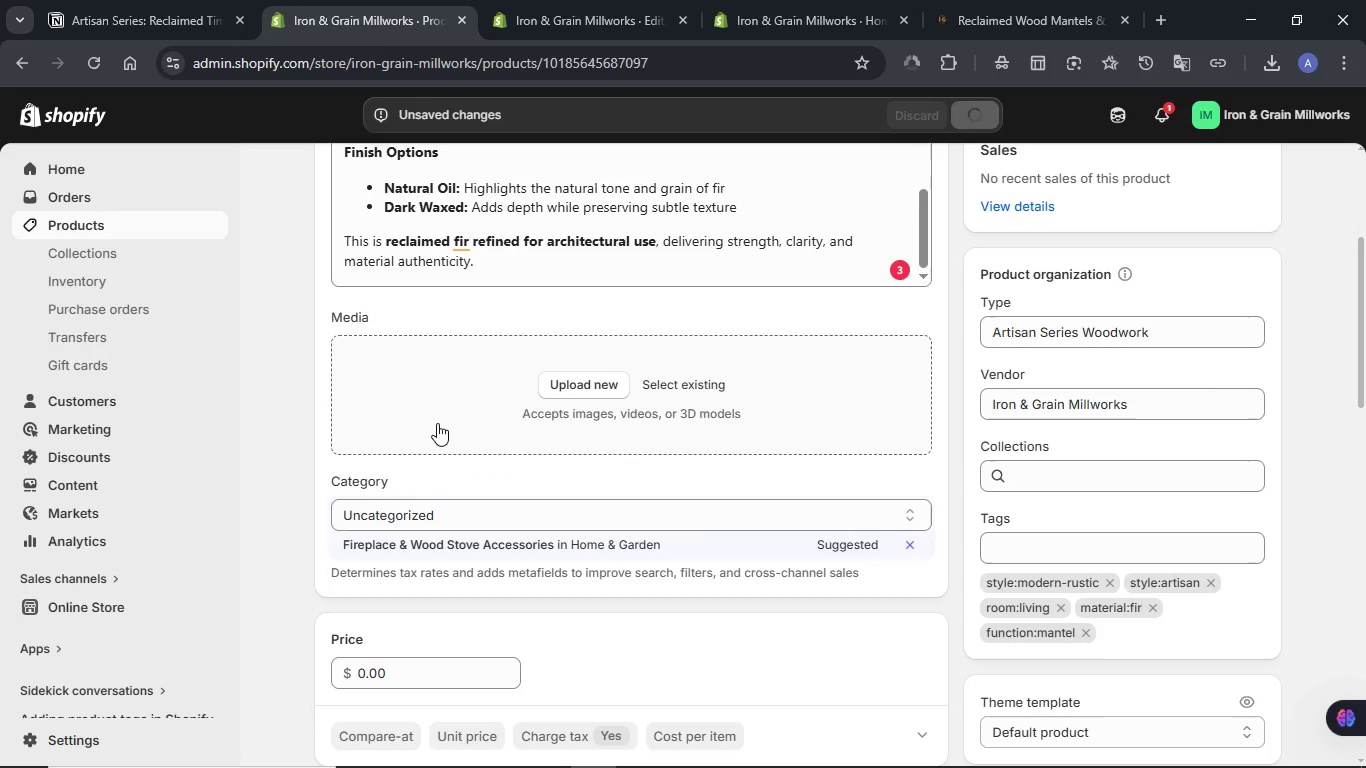 
mouse_move([498, 385])
 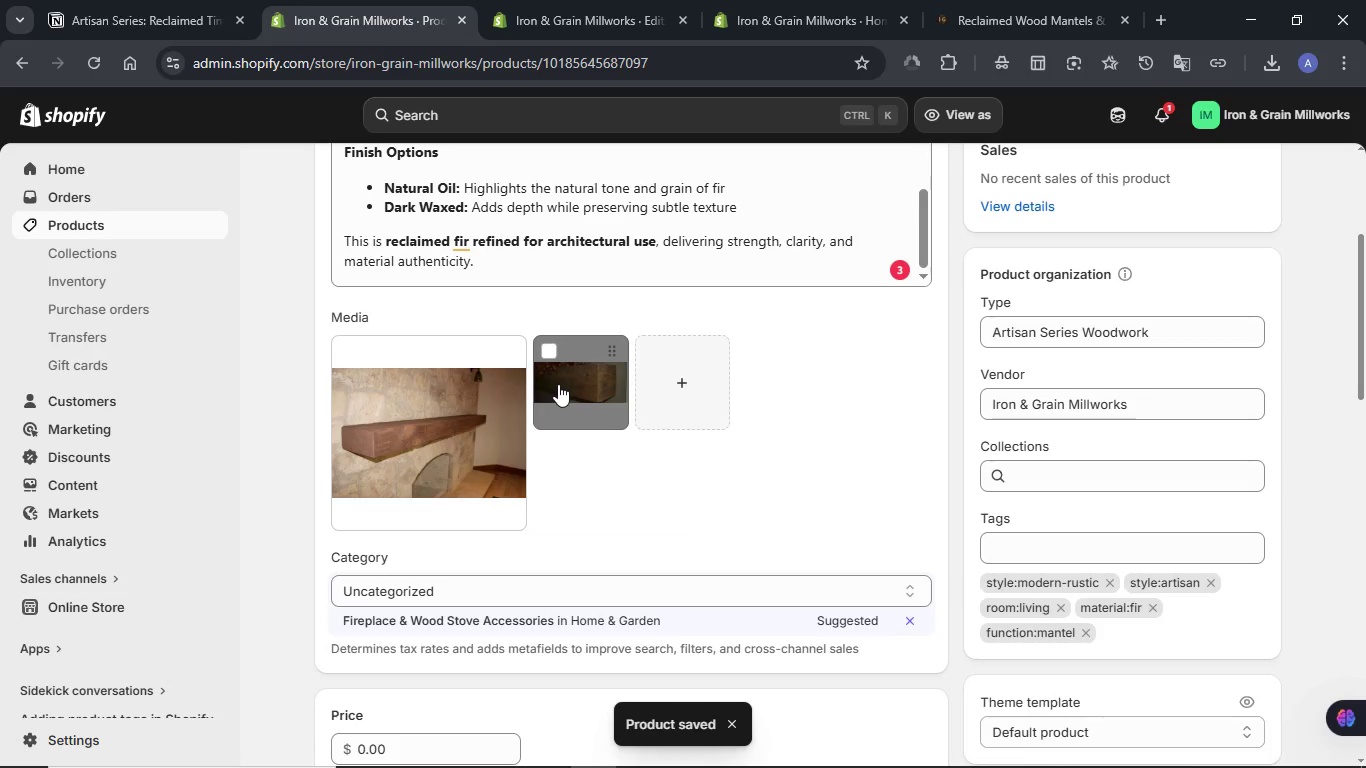 
left_click([558, 384])
 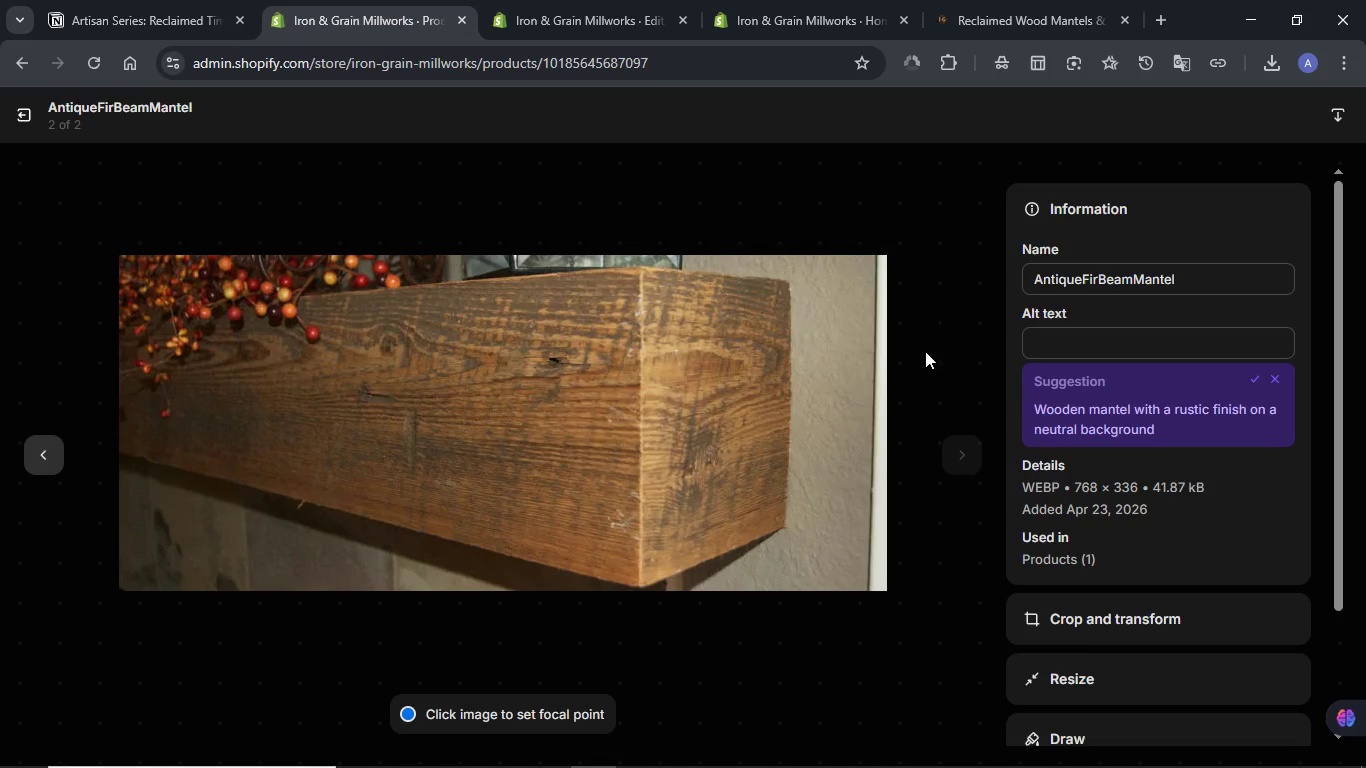 
wait(5.78)
 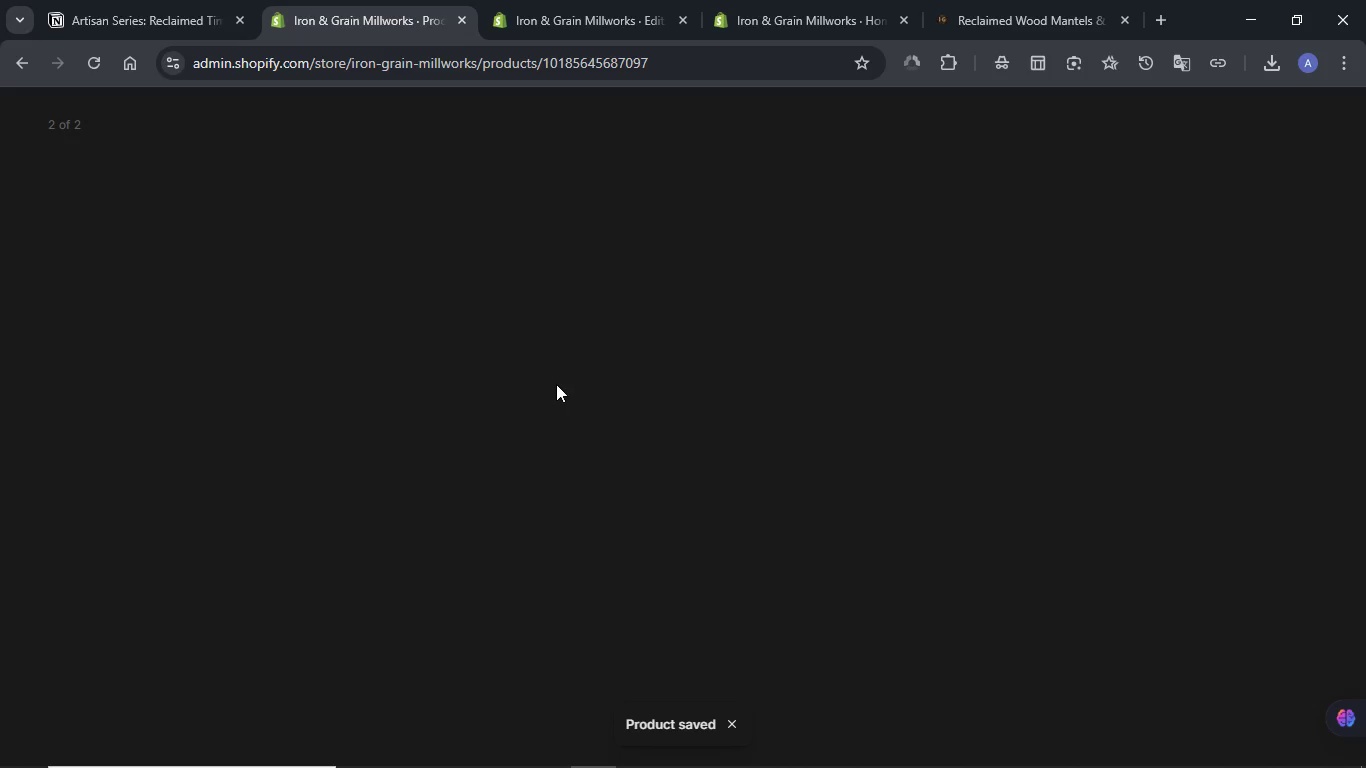 
left_click([1109, 343])
 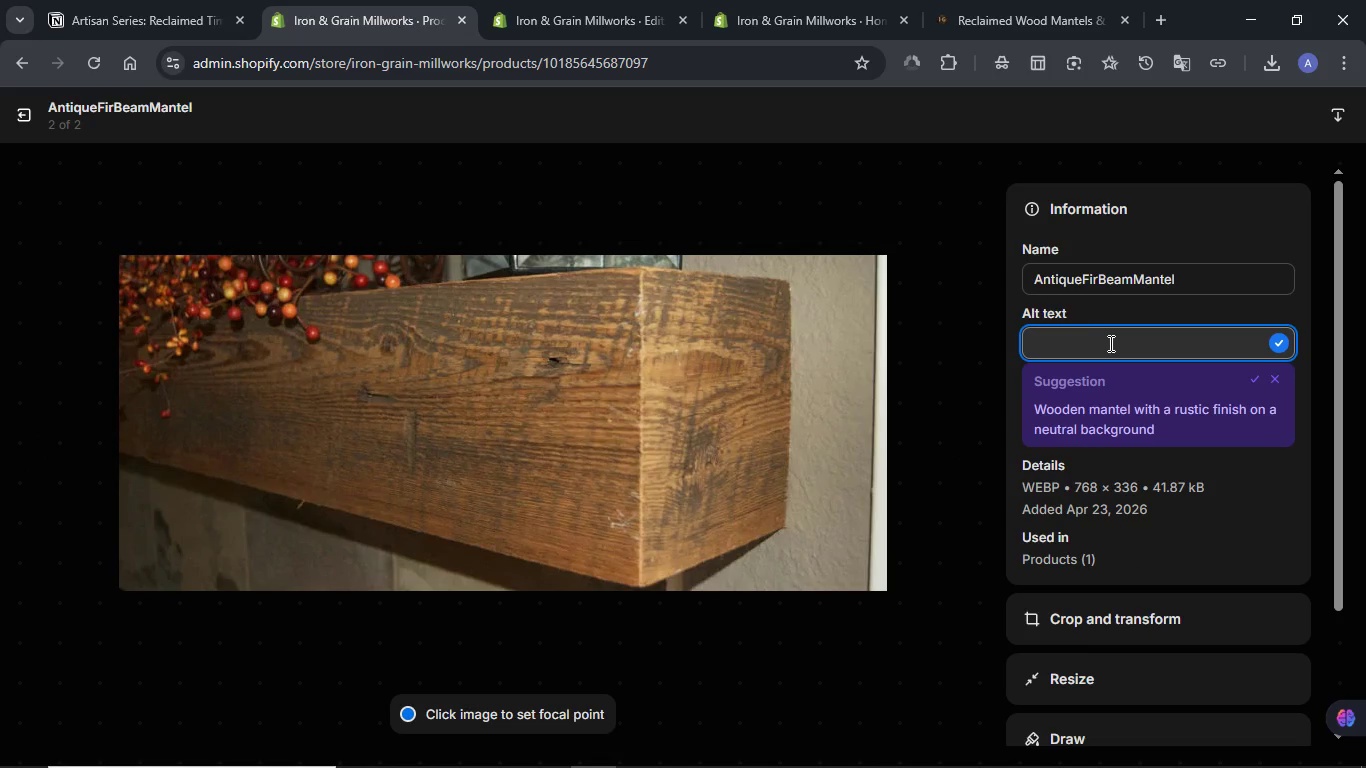 
key(Meta+V)
 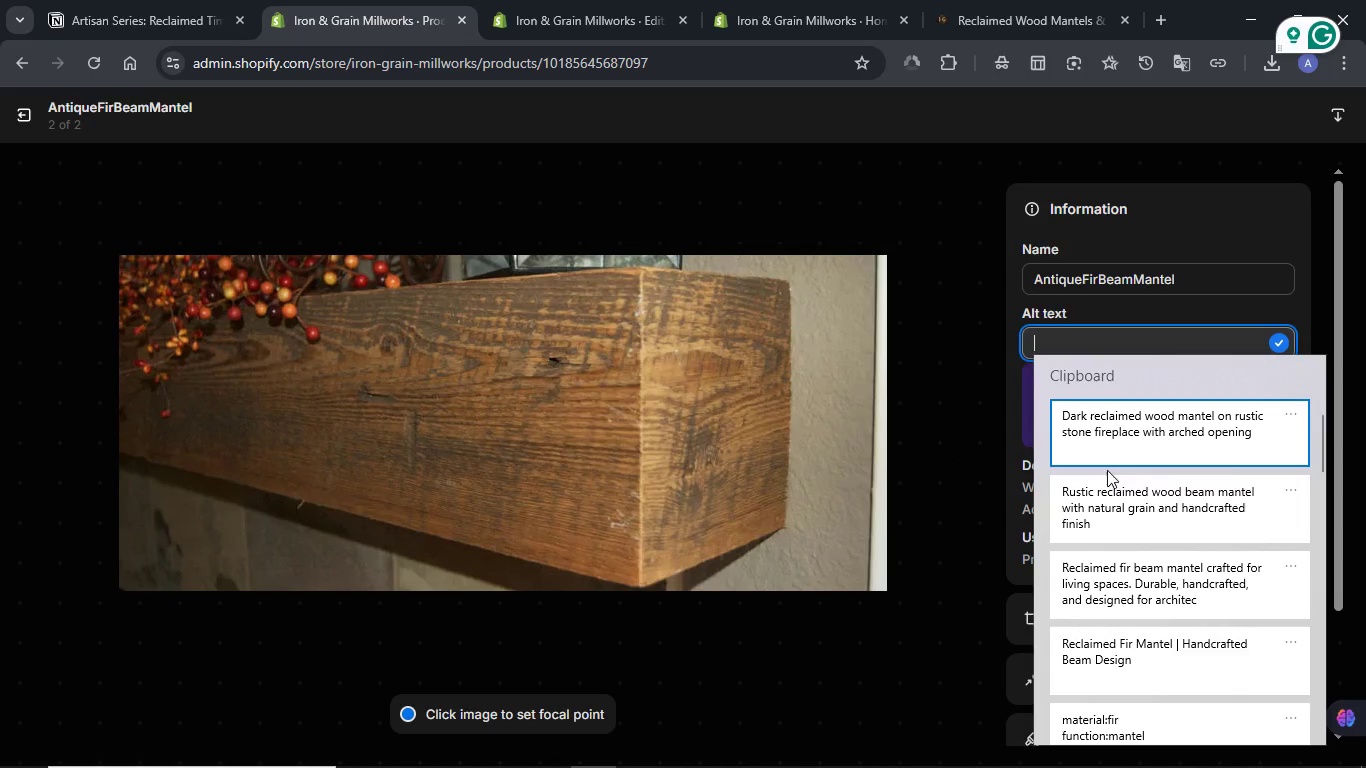 
left_click([1106, 492])
 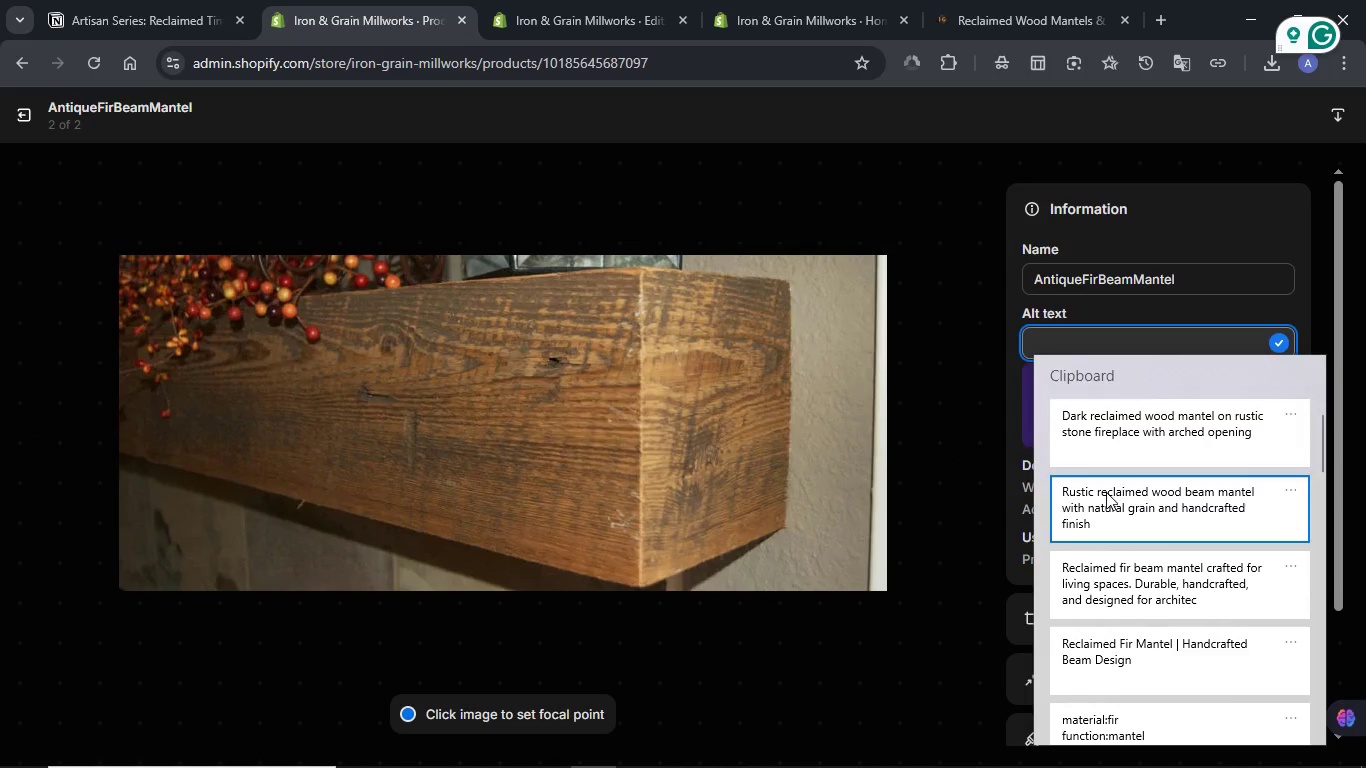 
key(Control+ControlLeft)
 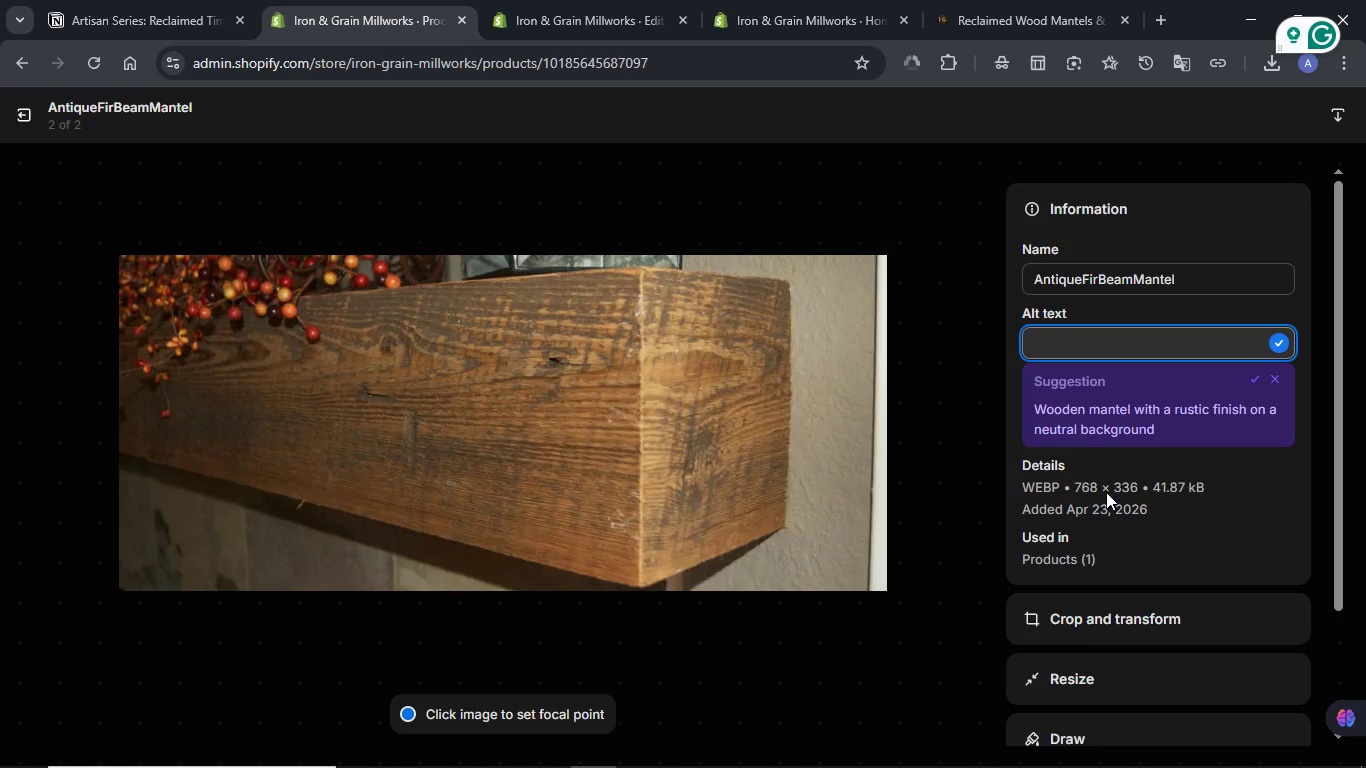 
hold_key(key=V, duration=10.39)
 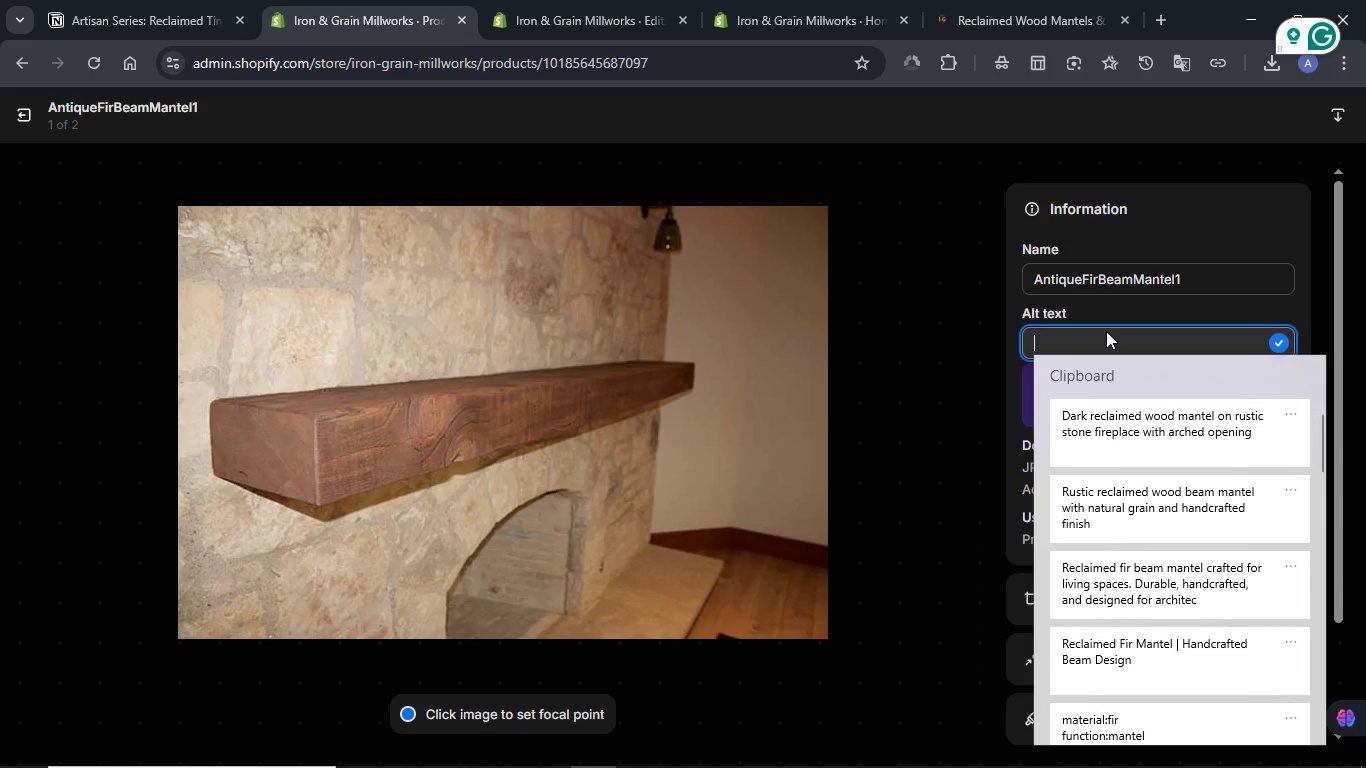 
left_click([1277, 124])
 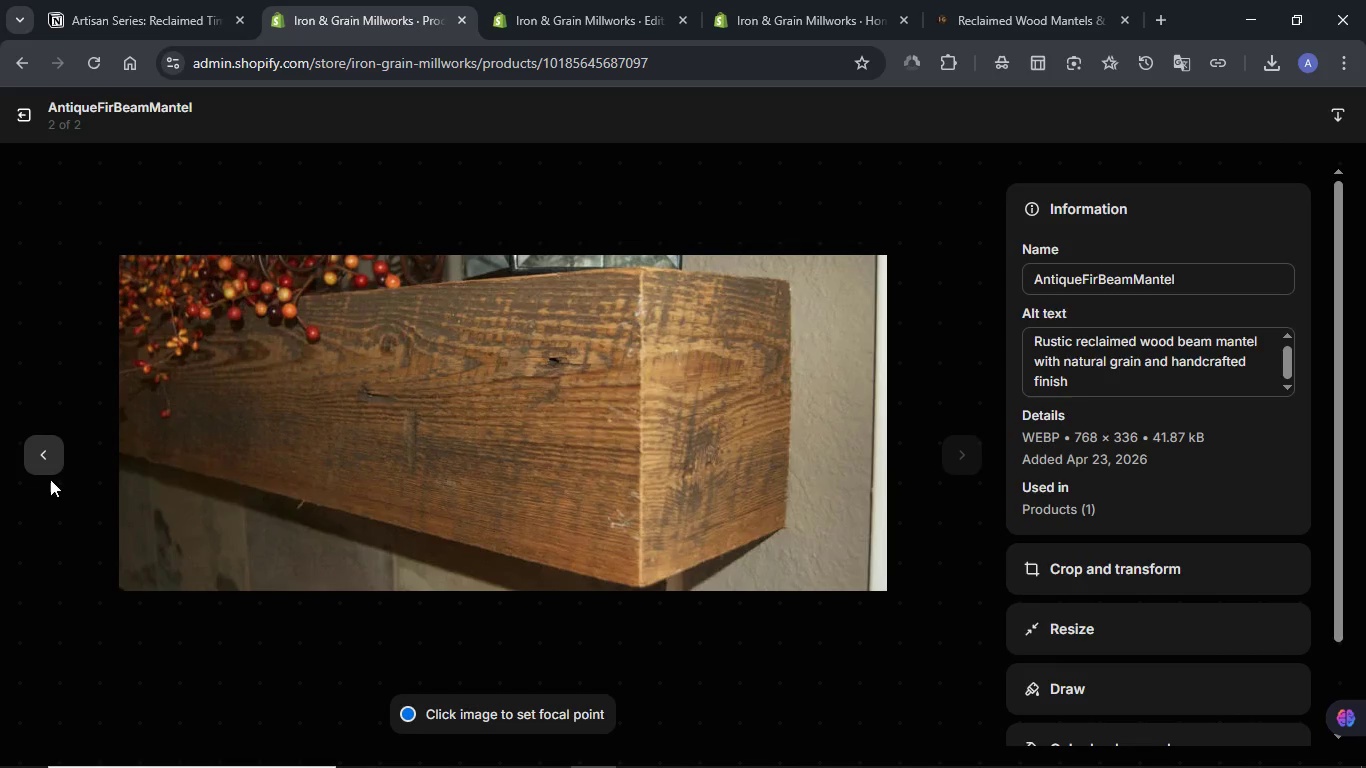 
left_click([51, 462])
 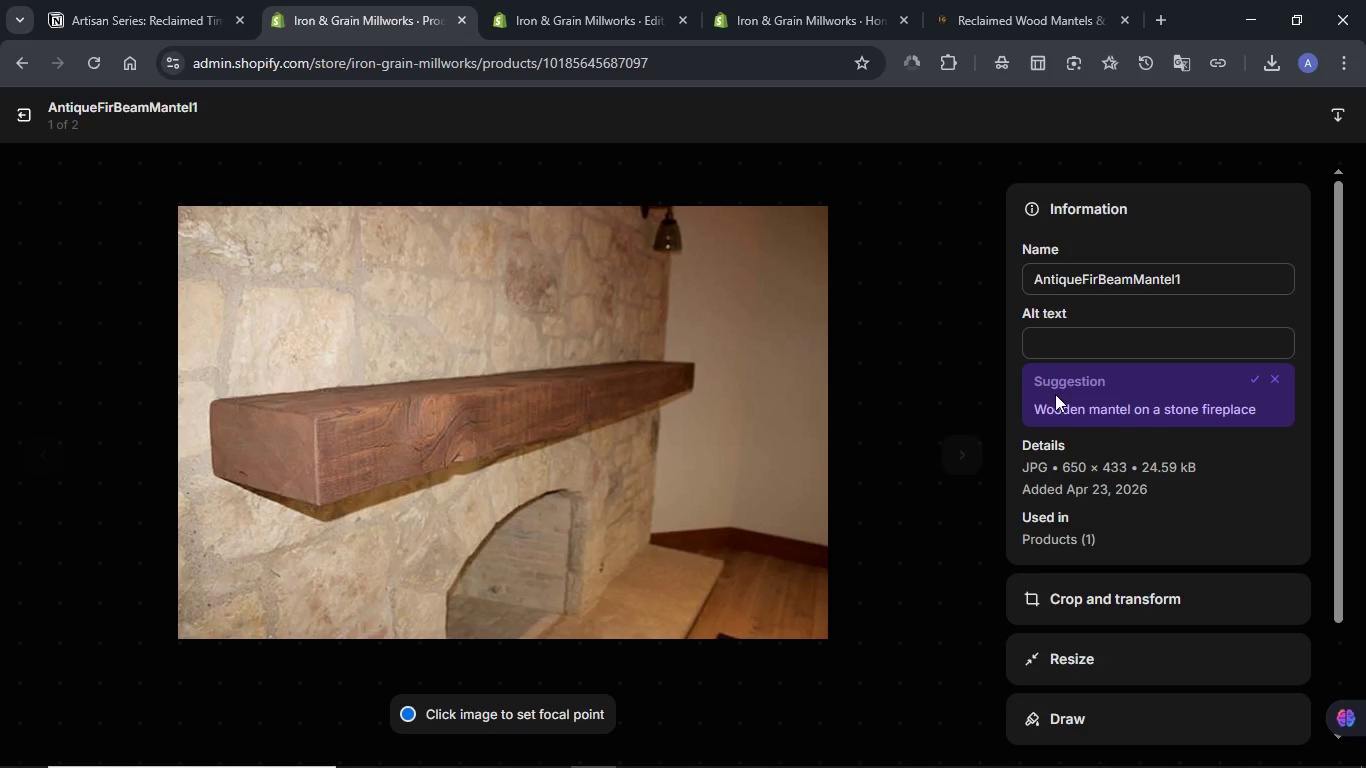 
left_click([1106, 331])
 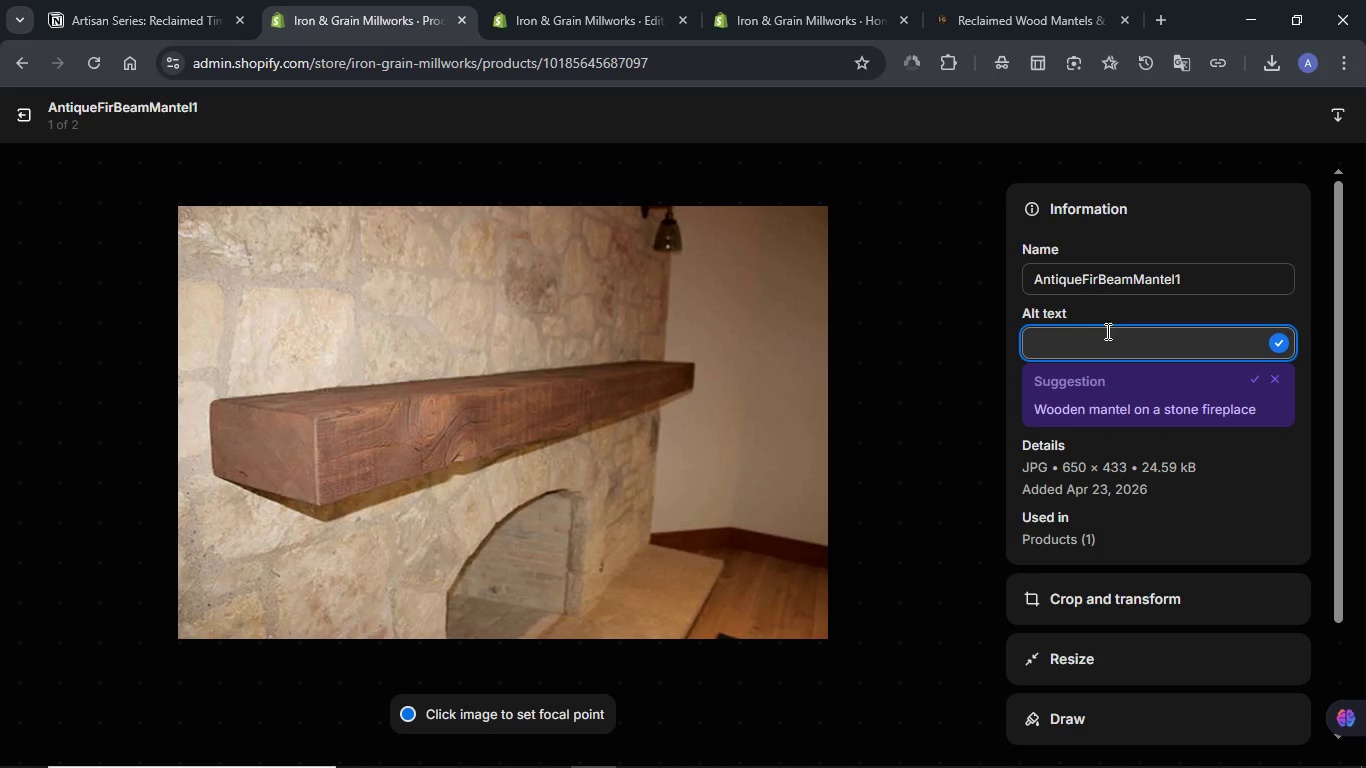 
hold_key(key=MetaLeft, duration=0.52)
 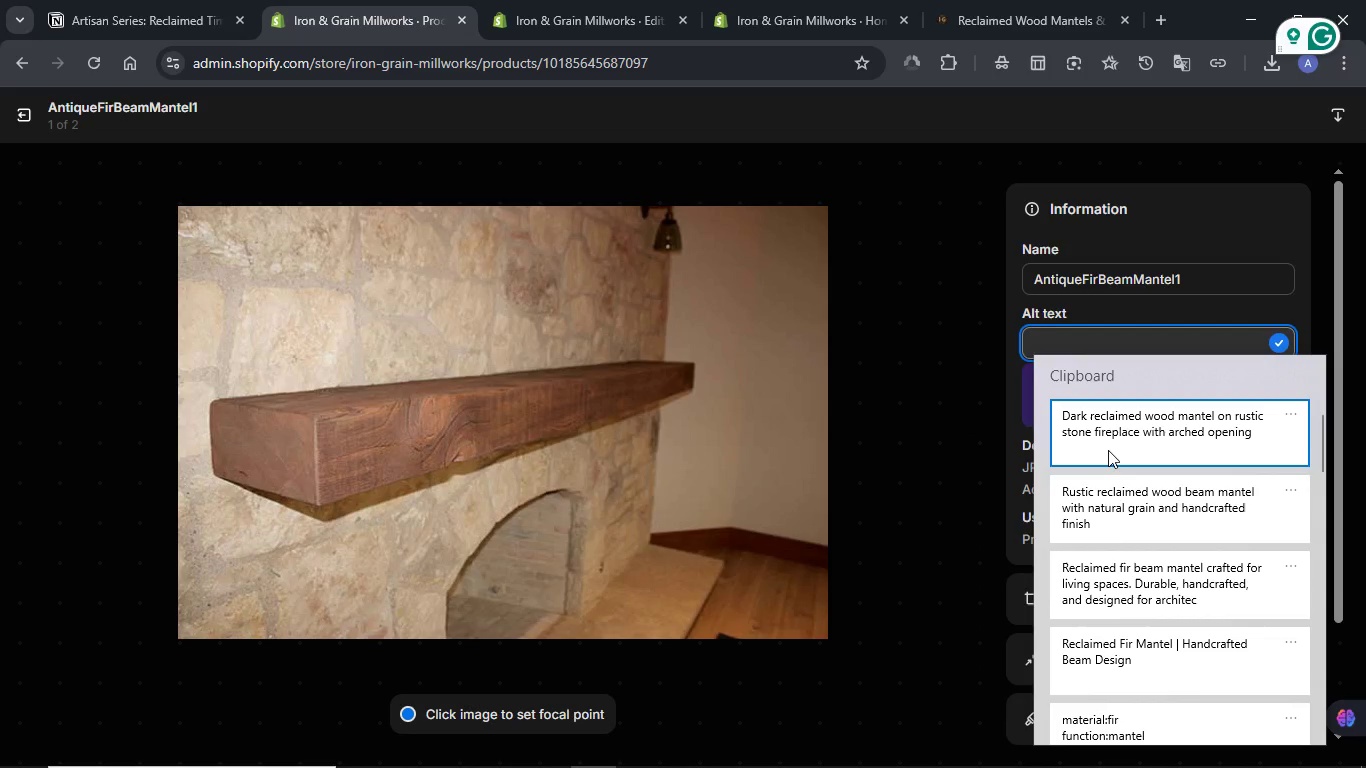 
left_click([1108, 450])
 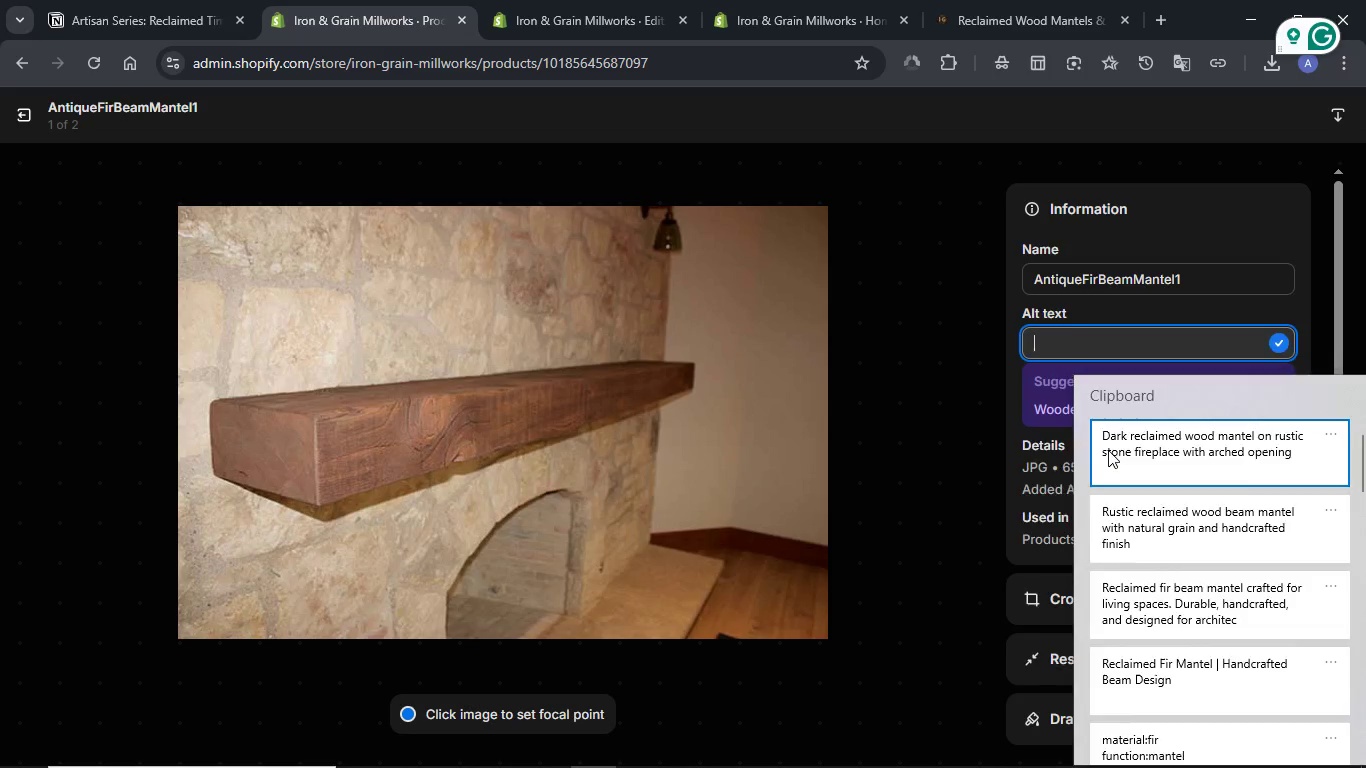 
key(Control+ControlLeft)
 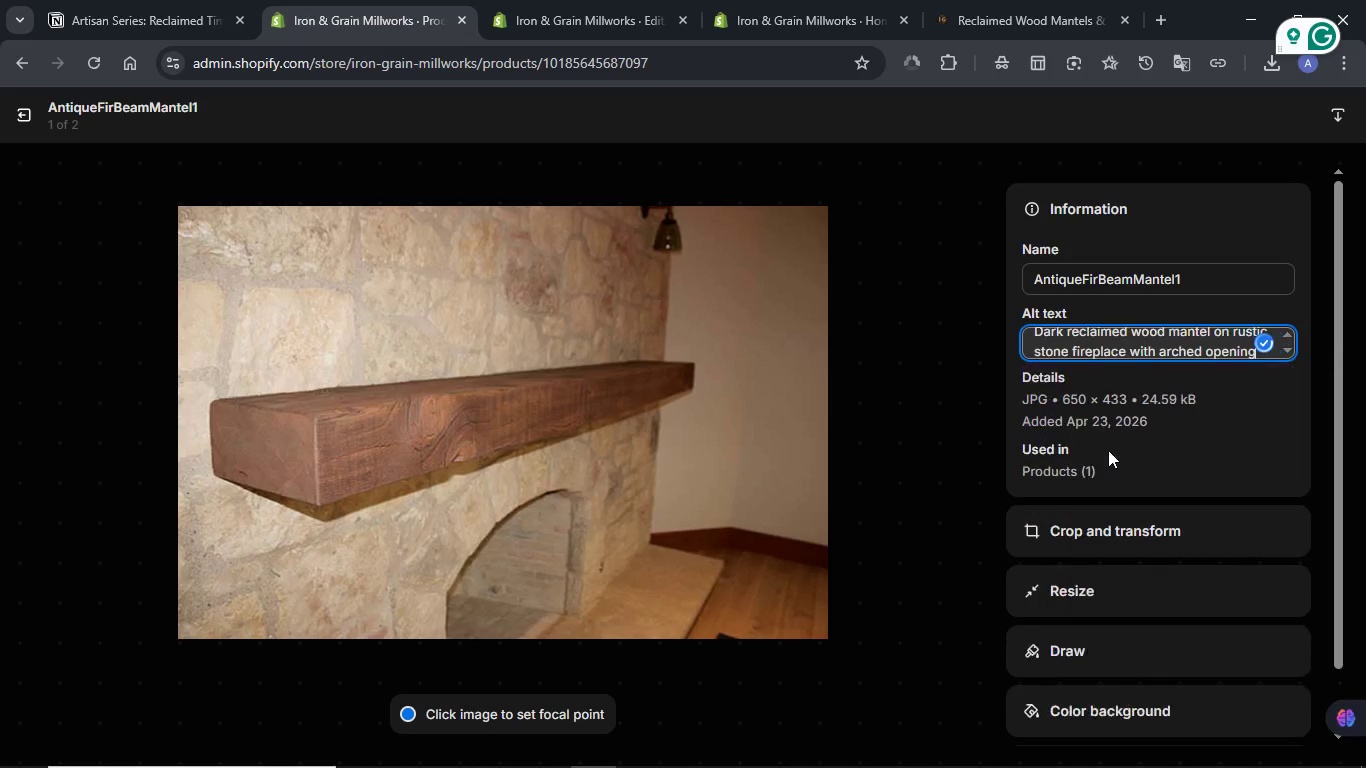 
key(Control+V)
 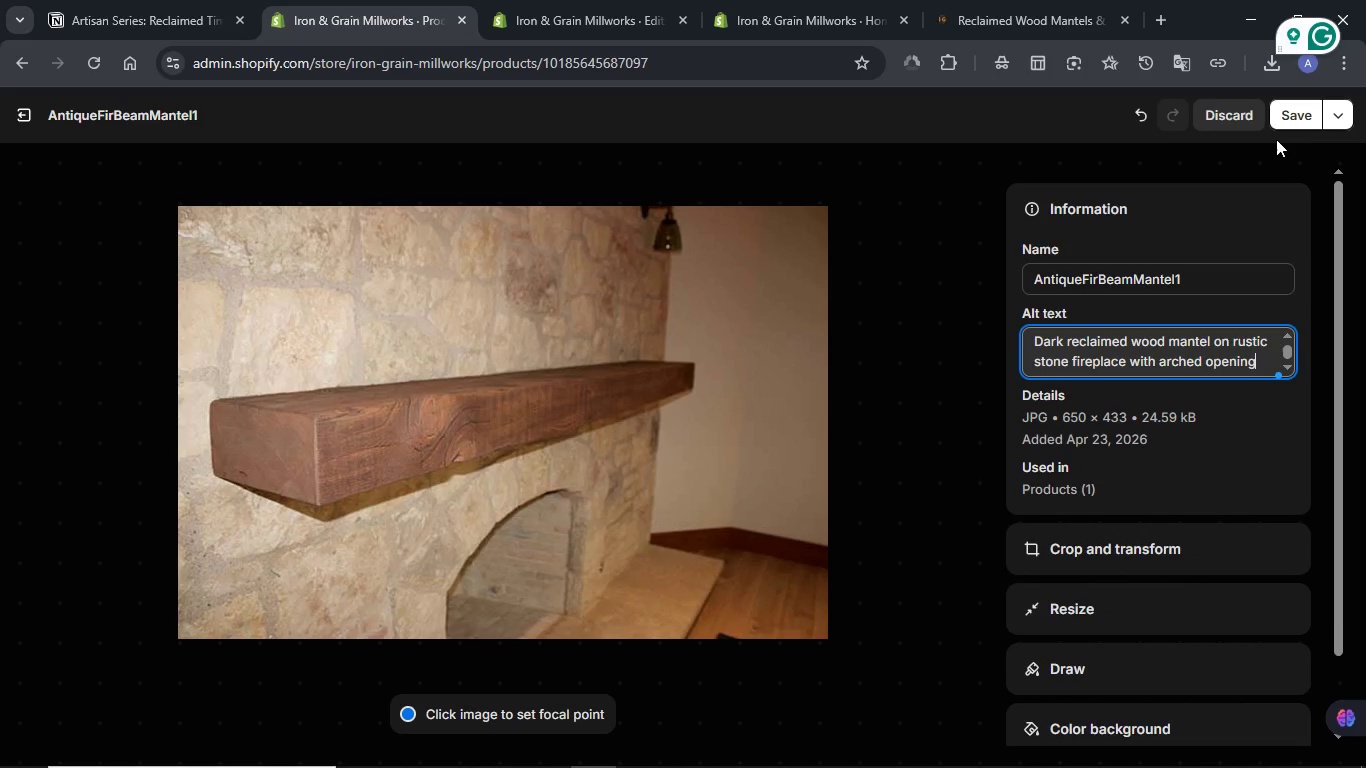 
left_click([1279, 125])
 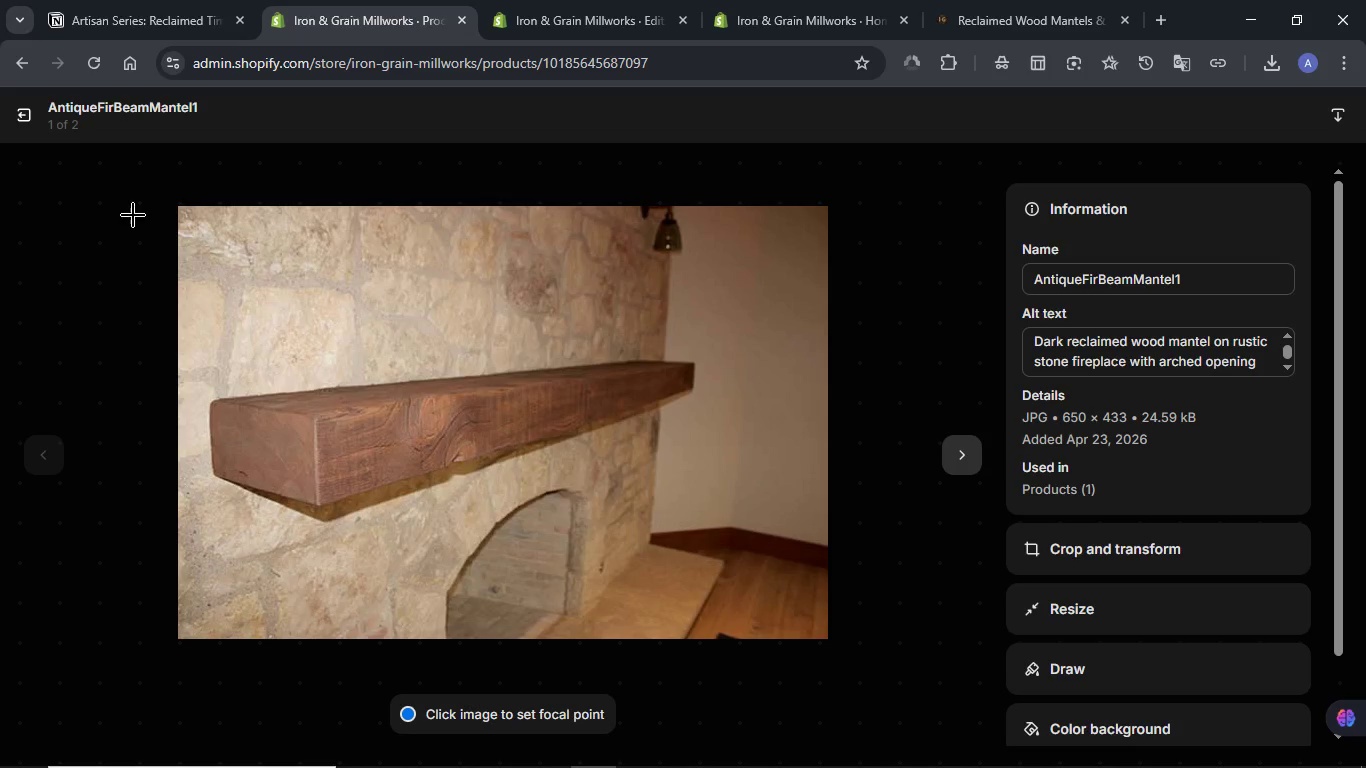 
left_click([21, 124])
 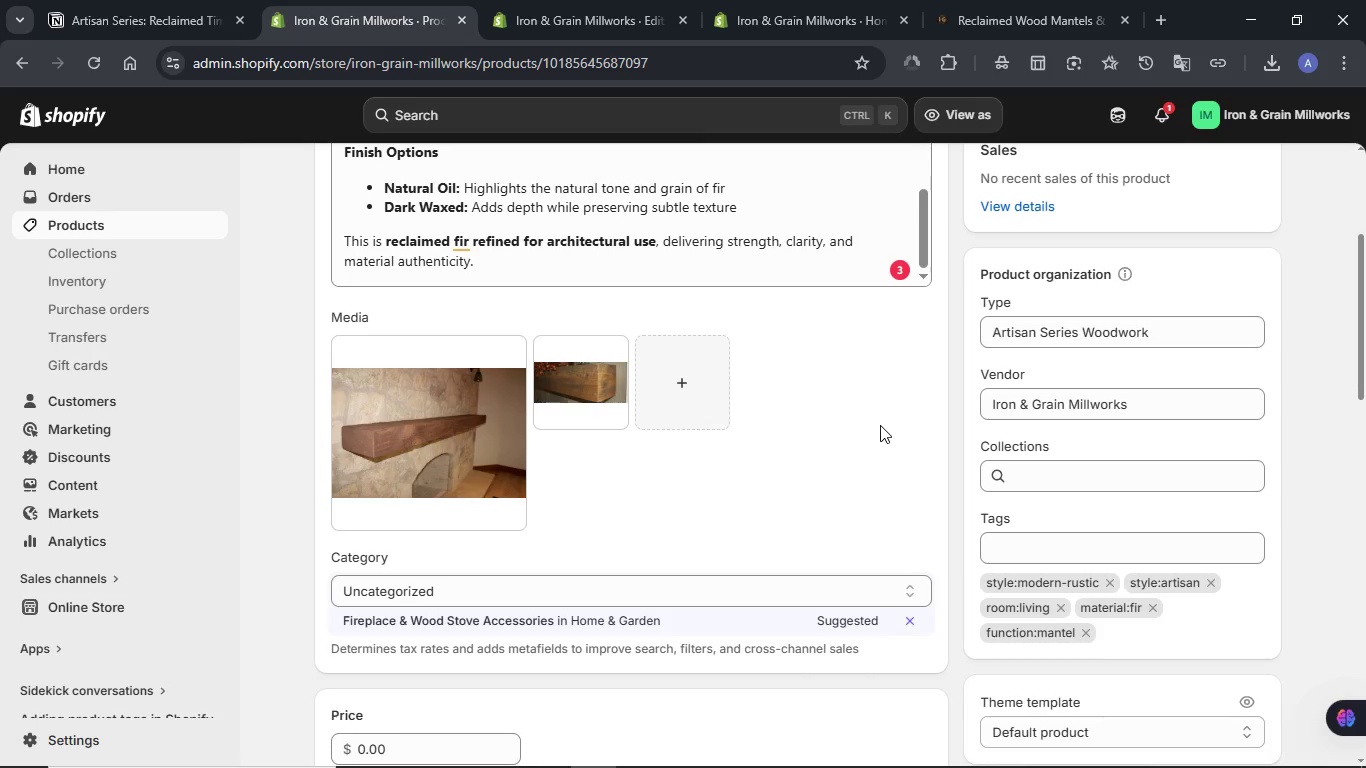 
scroll: coordinate [513, 453], scroll_direction: down, amount: 5.0
 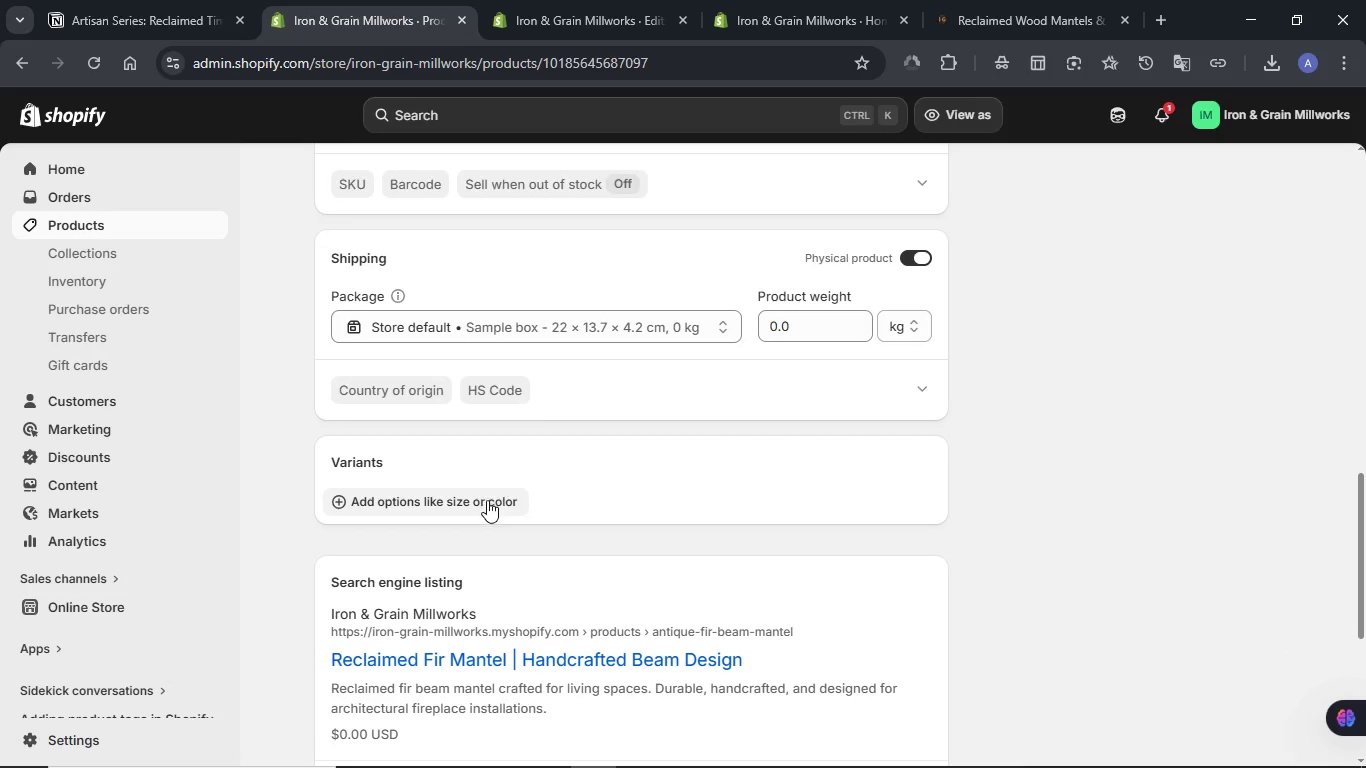 
left_click([487, 500])
 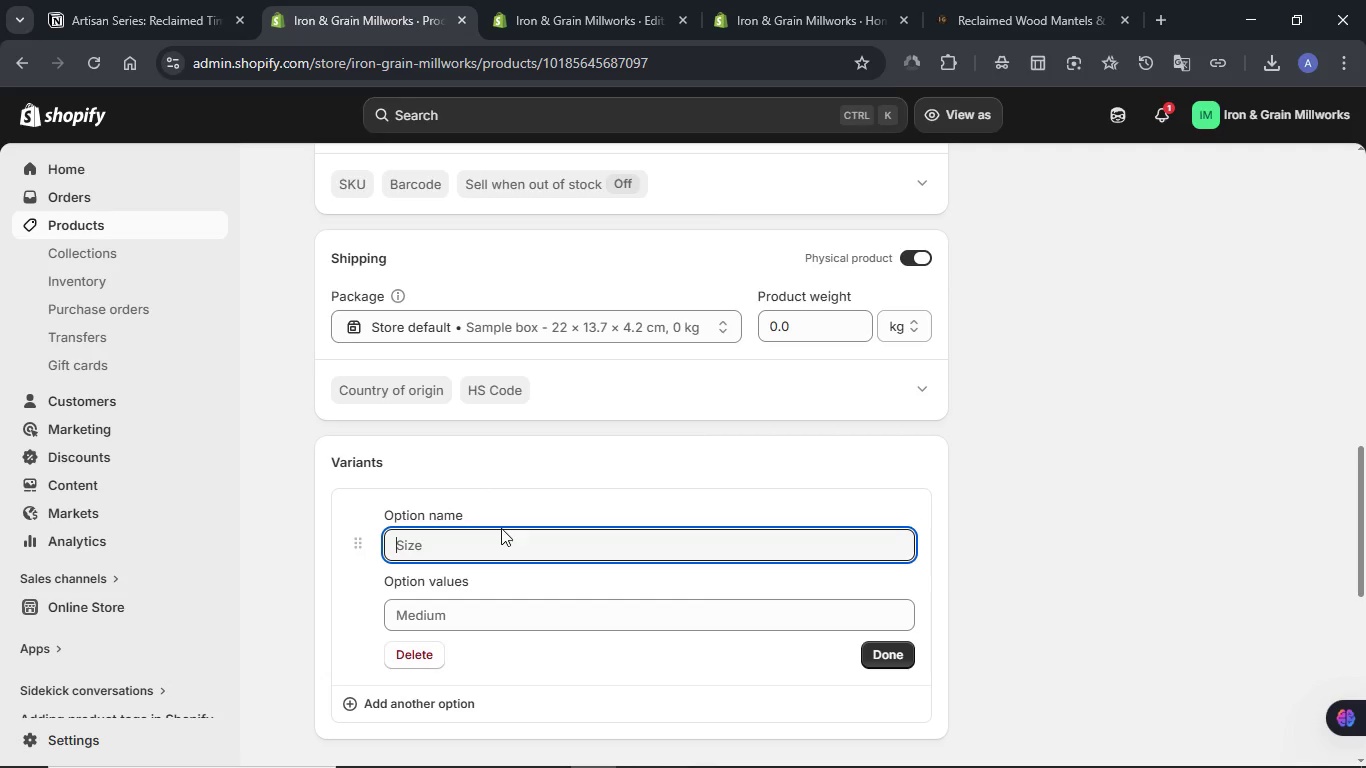 
type(Size)
 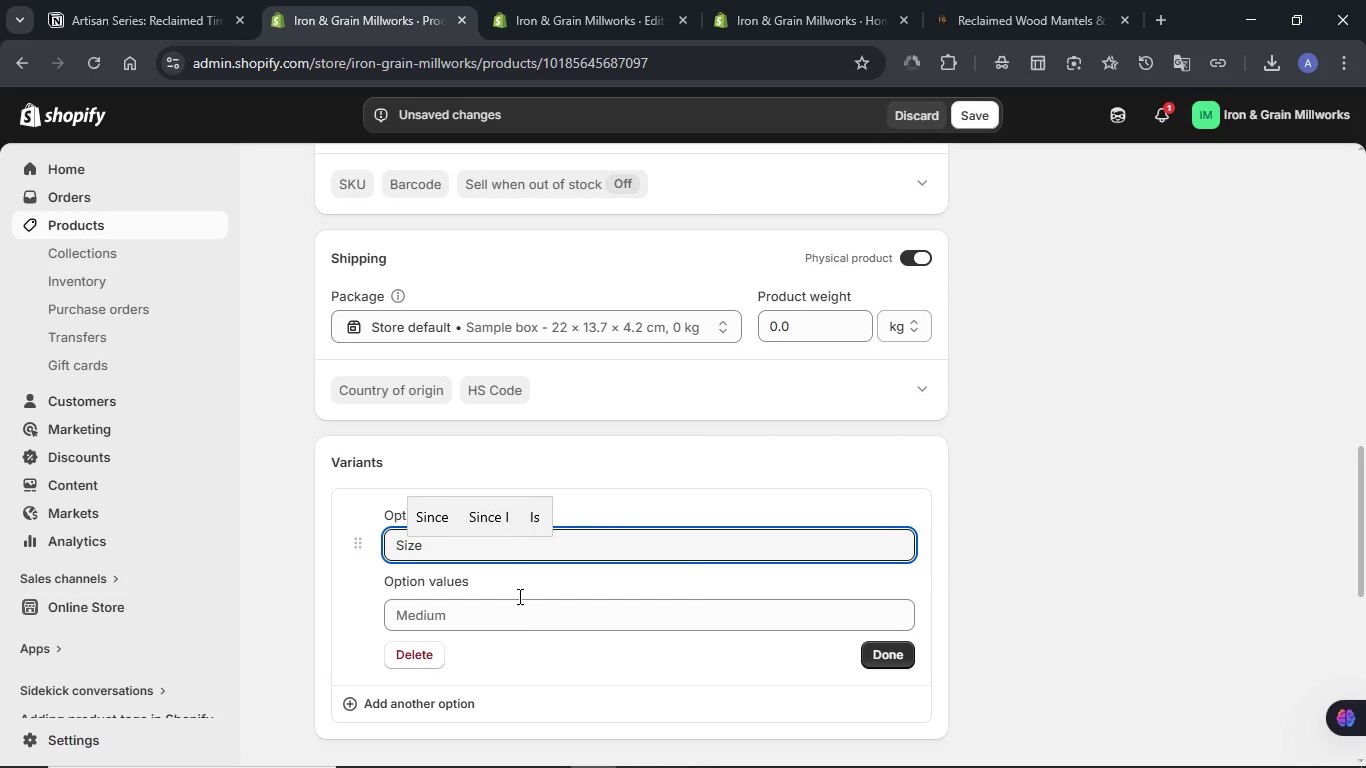 
left_click([517, 620])
 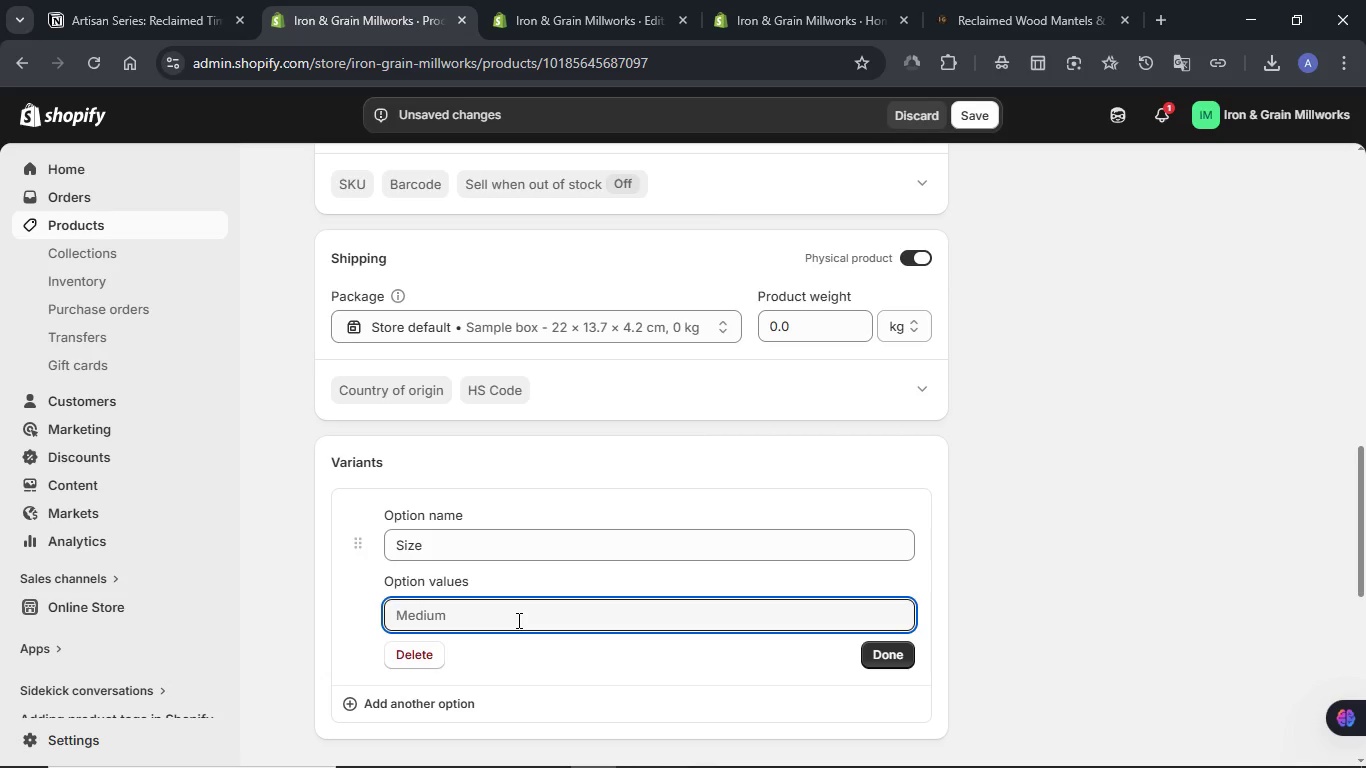 
type(48 Inch)
 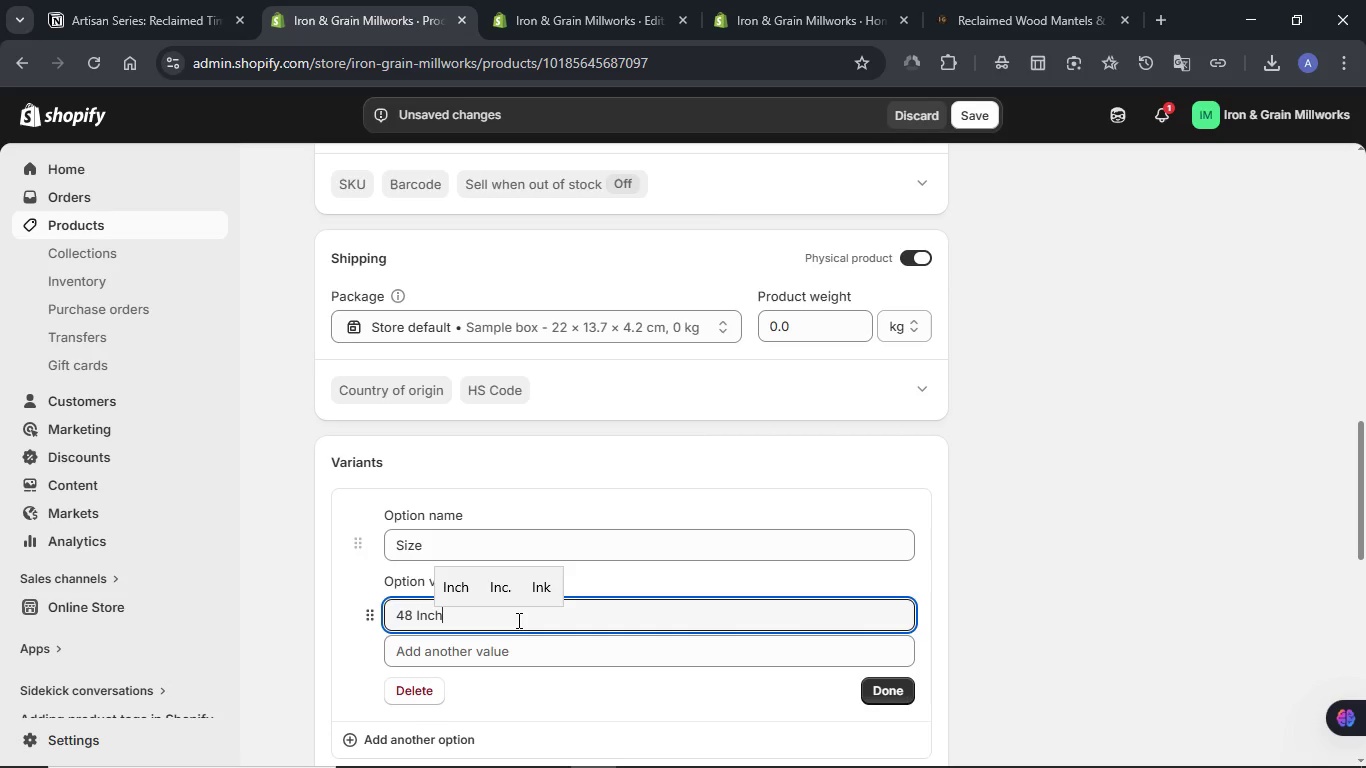 
key(Enter)
 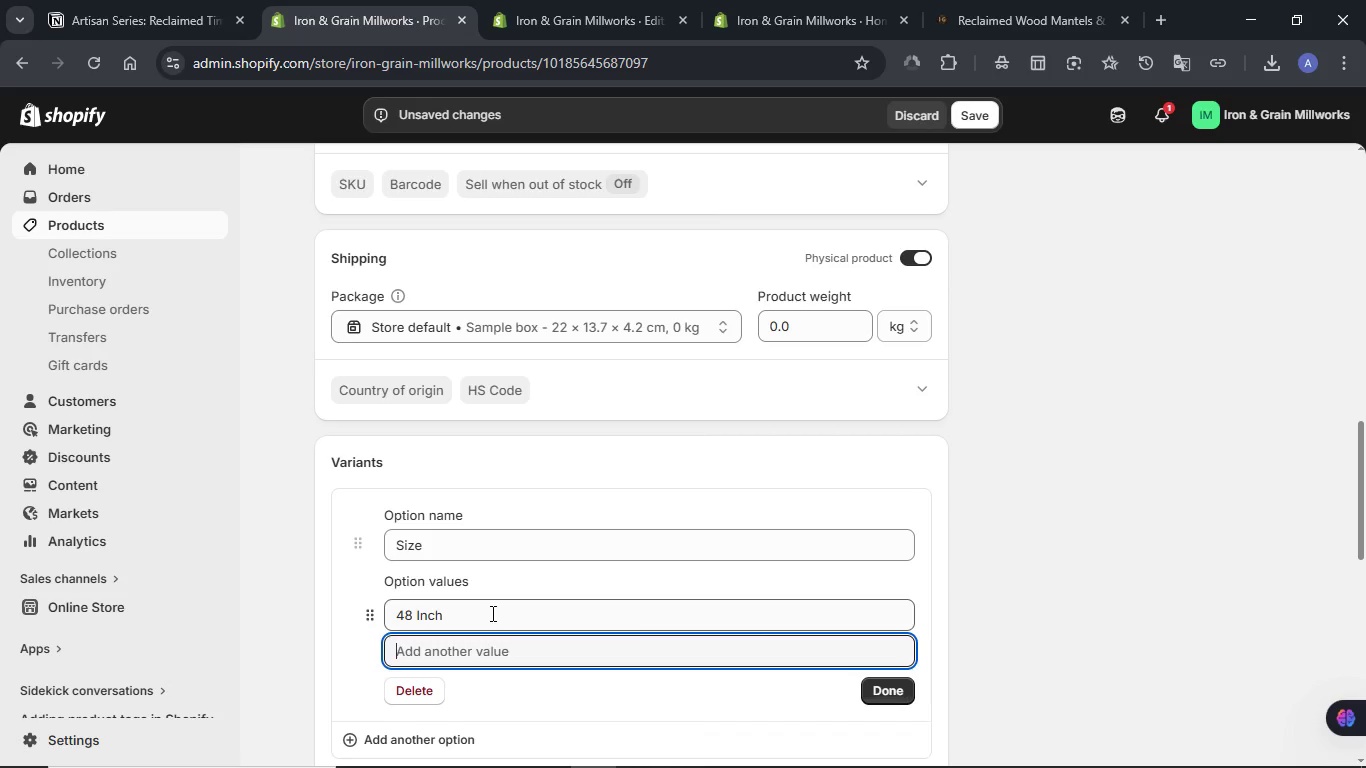 
wait(7.36)
 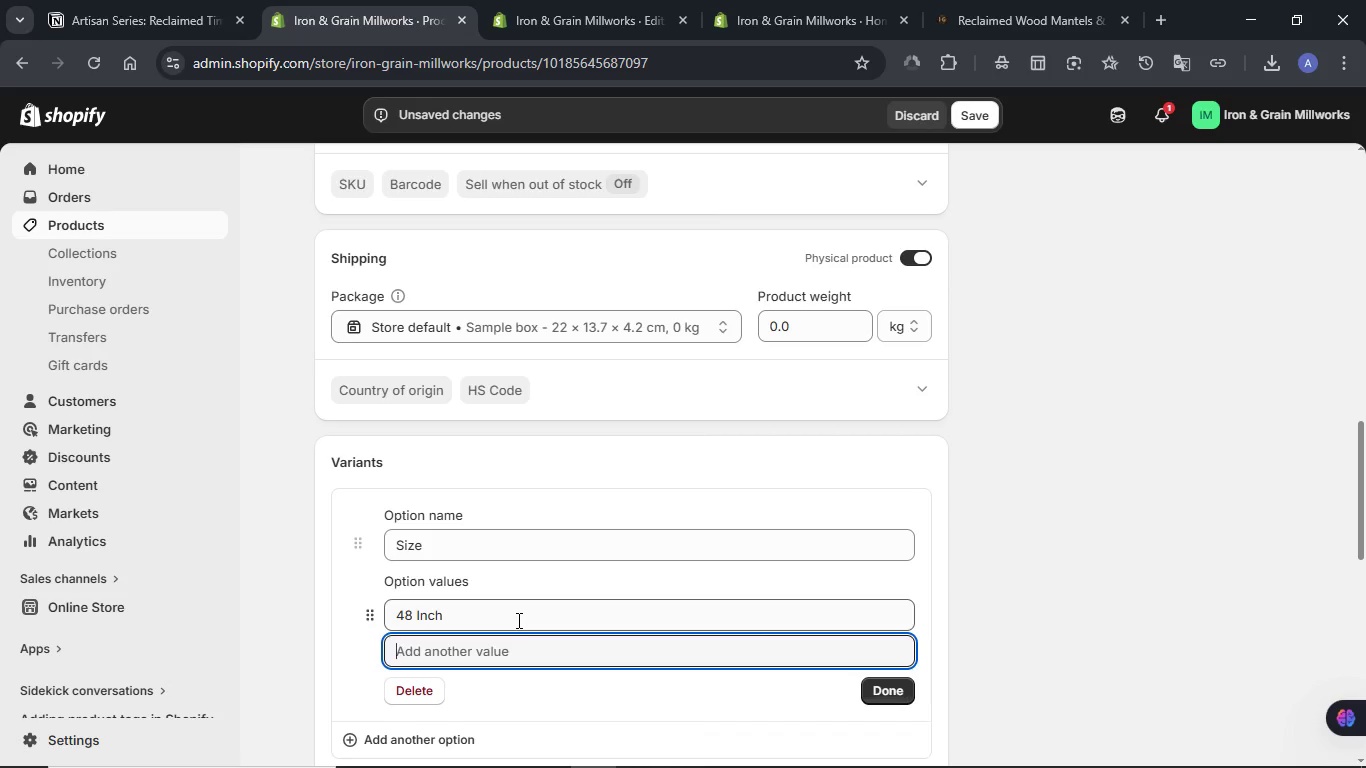 
left_click([112, 0])
 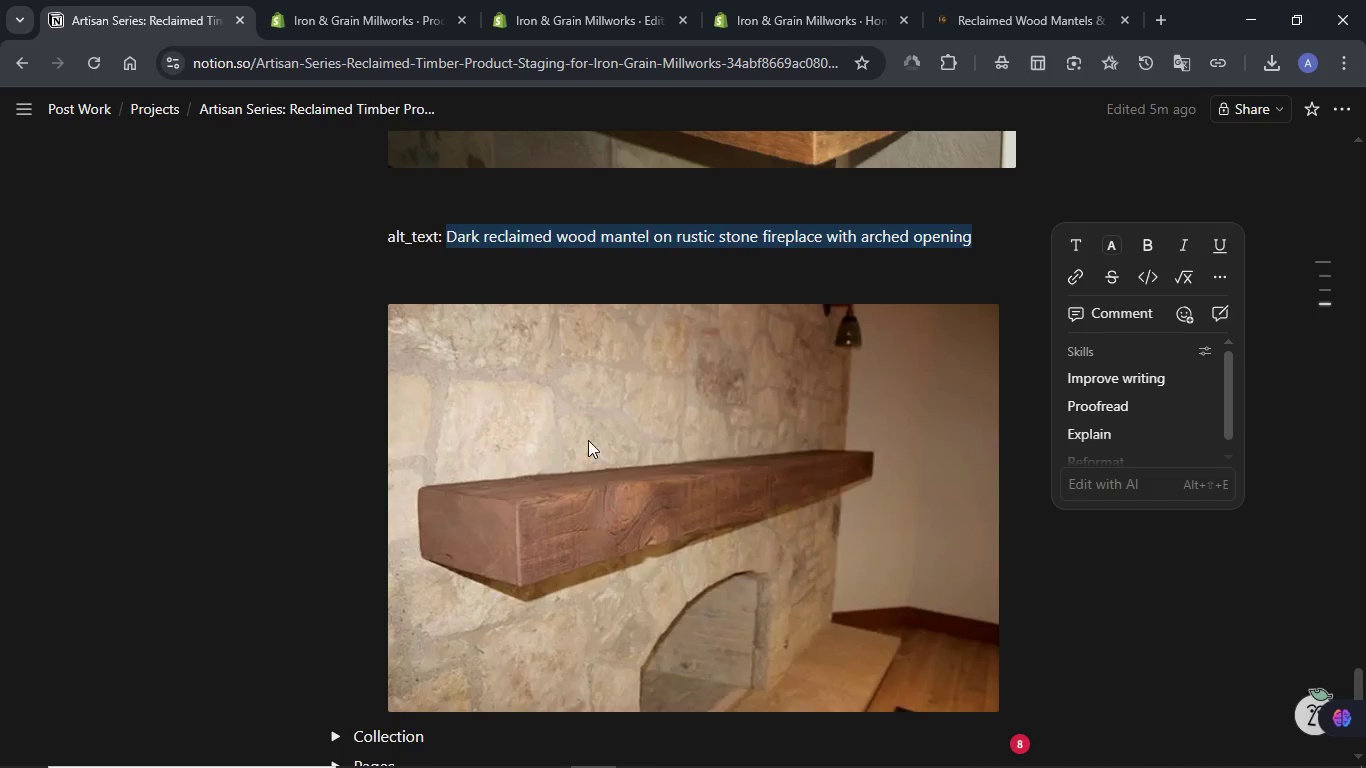 
scroll: coordinate [600, 420], scroll_direction: up, amount: 19.0
 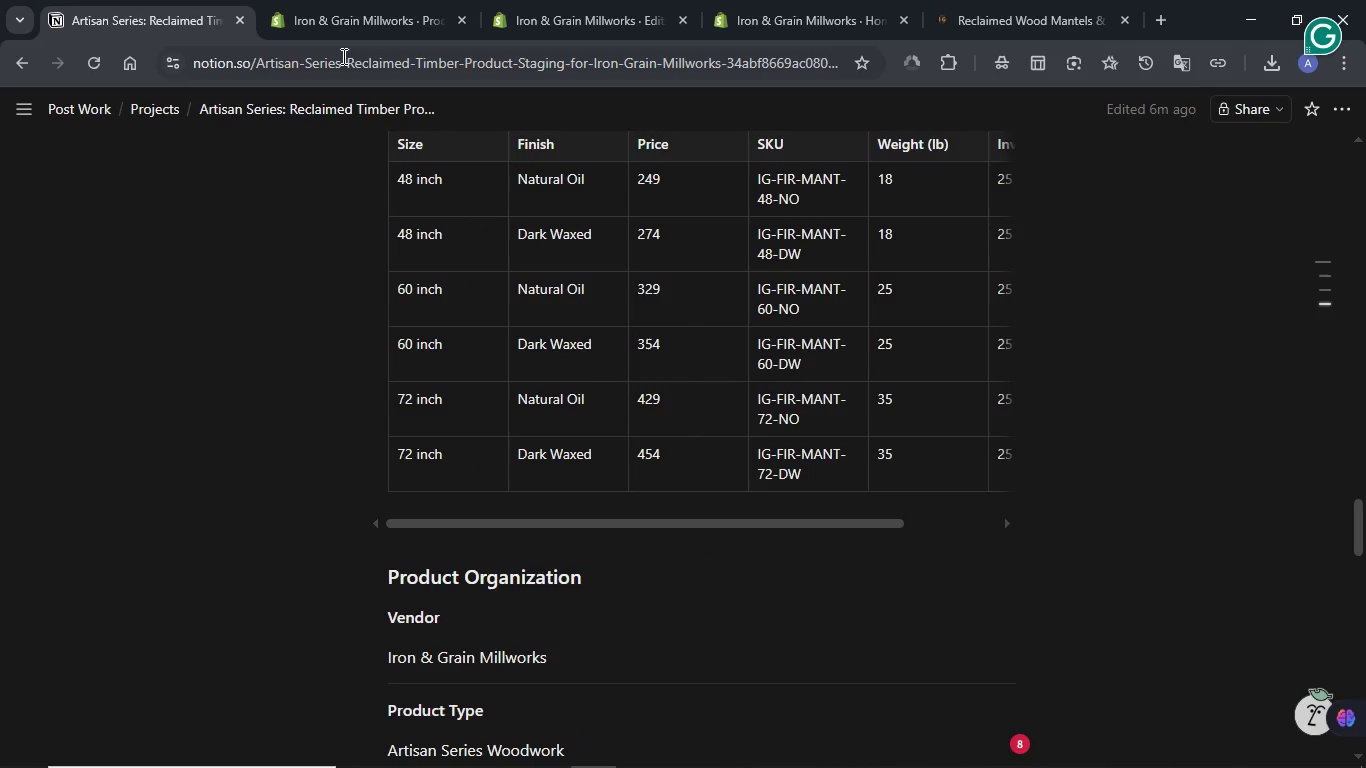 
left_click([332, 23])
 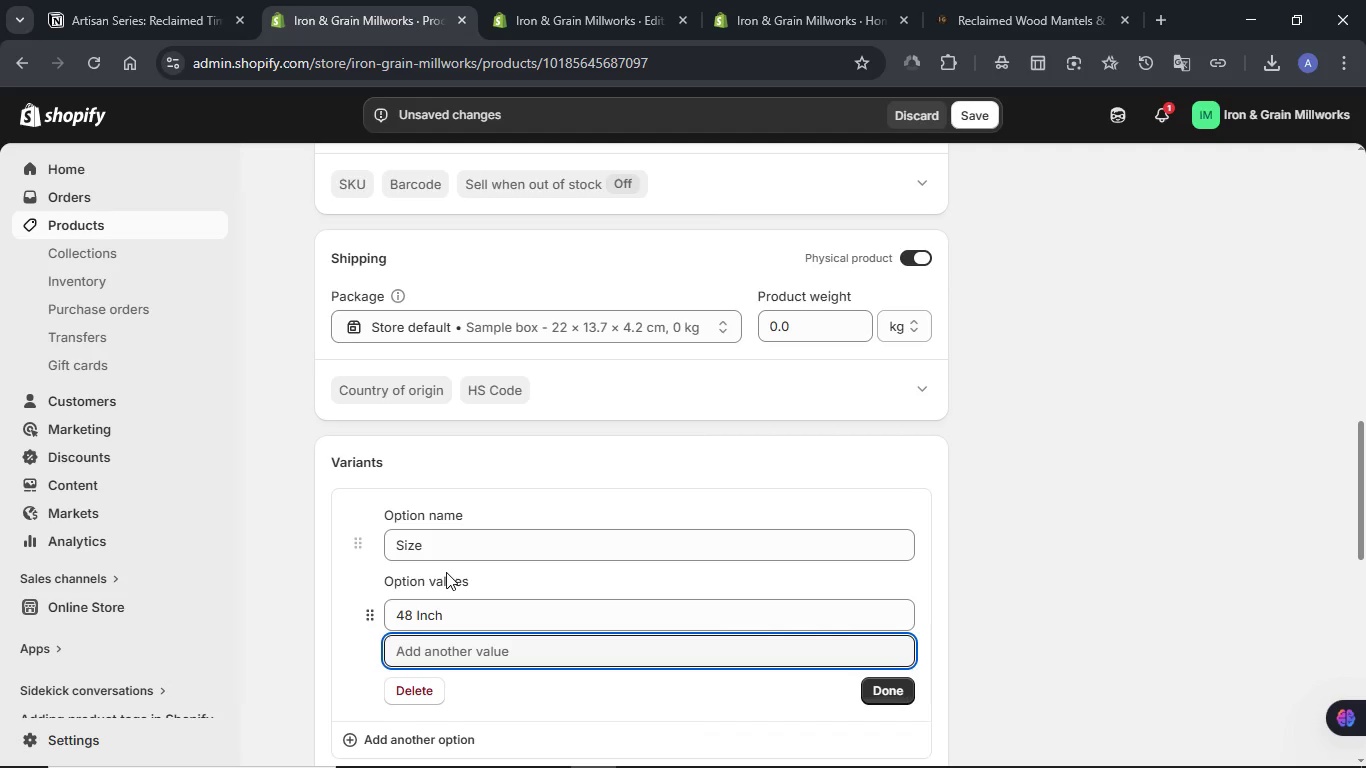 
type(60 Inch)
 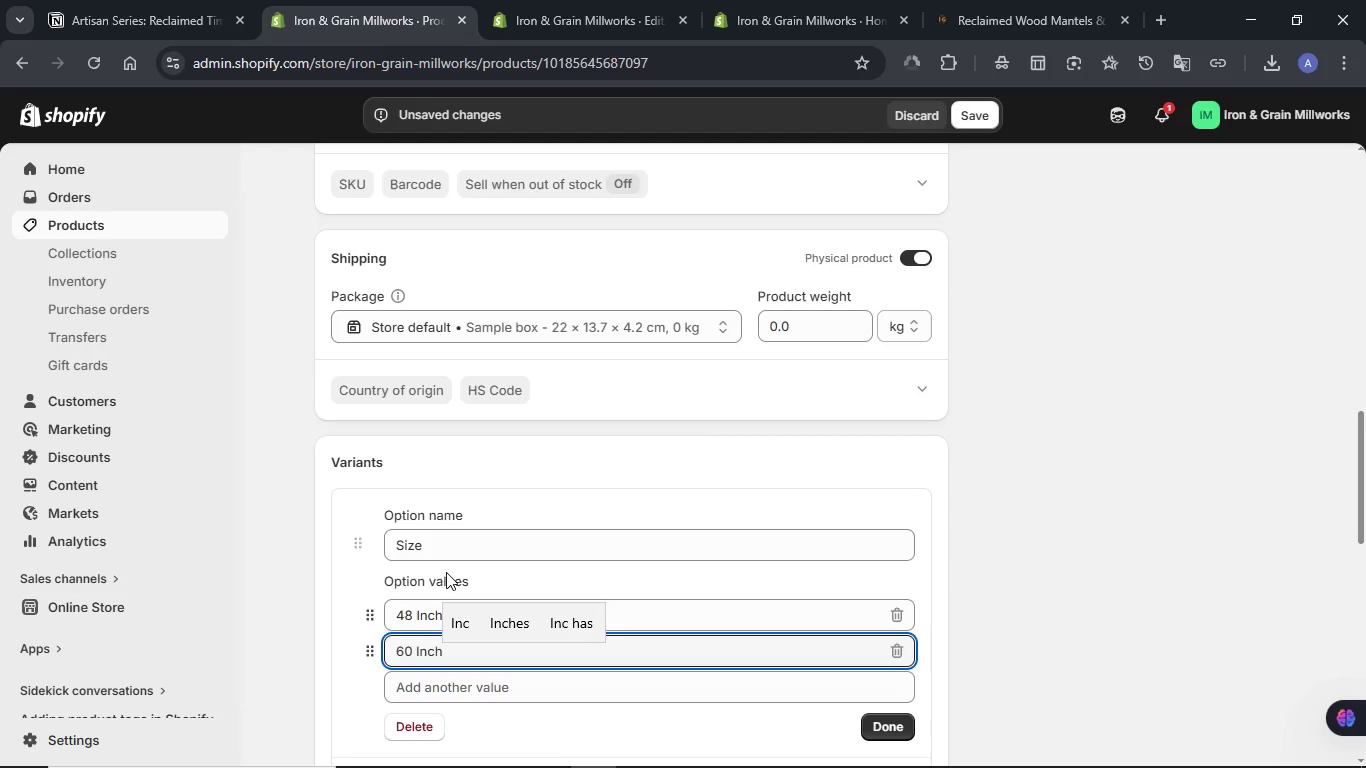 
key(Enter)
 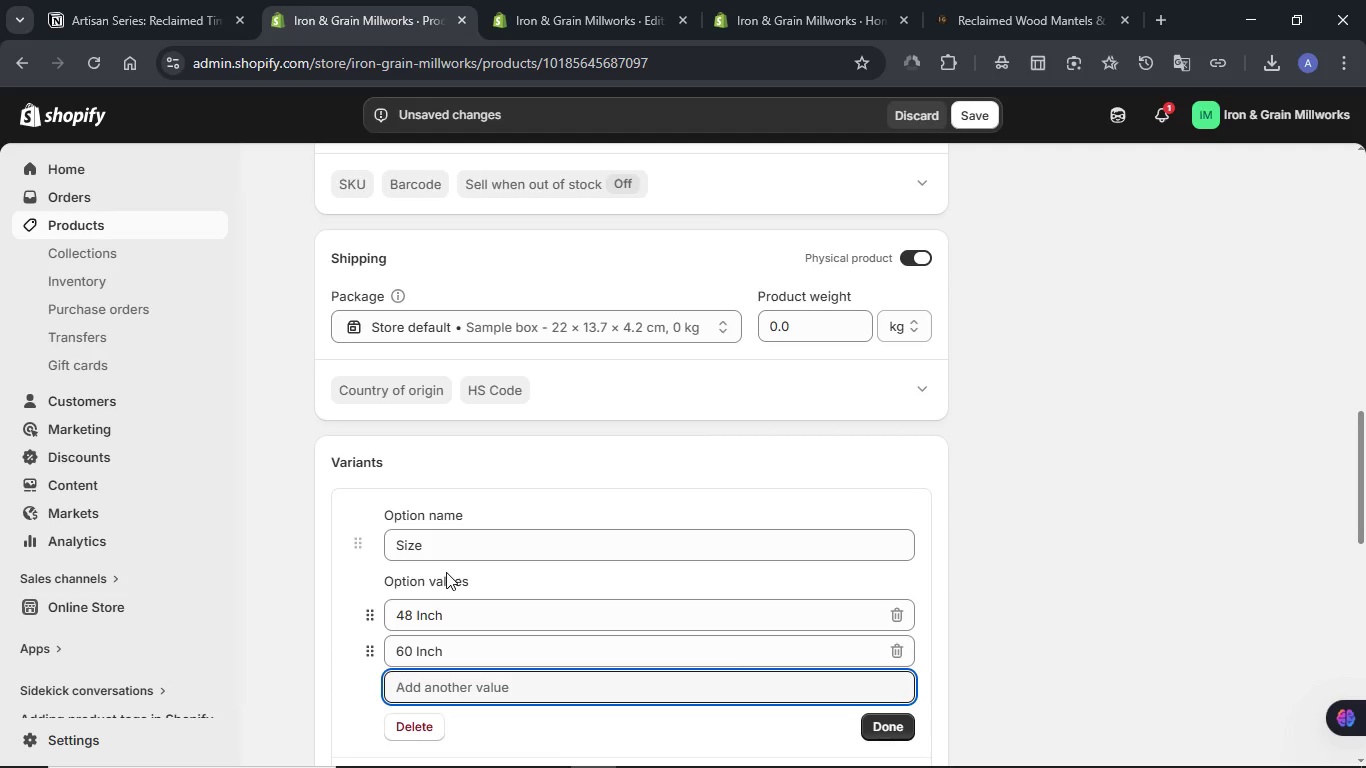 
type(72 inhch)
key(Backspace)
key(Backspace)
key(Backspace)
type(ch)
 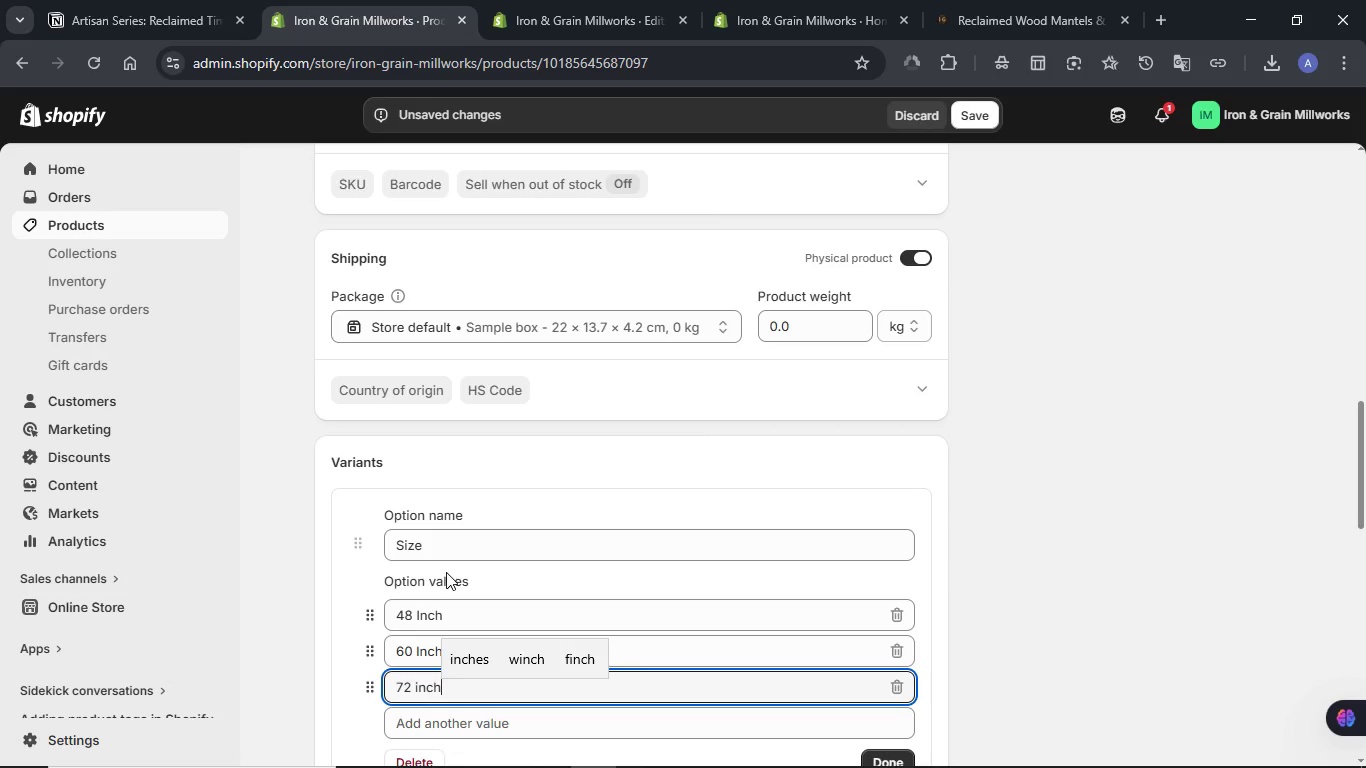 
scroll: coordinate [638, 521], scroll_direction: down, amount: 1.0
 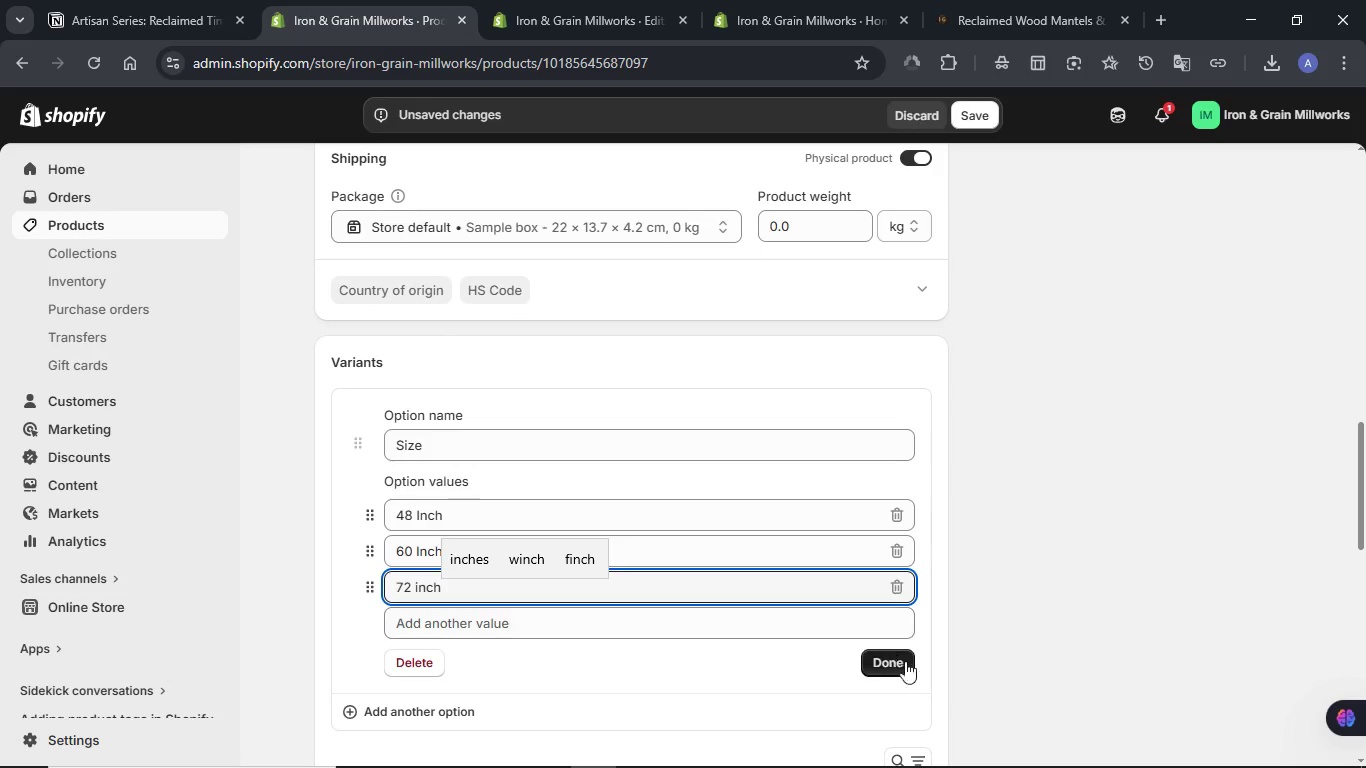 
left_click([909, 671])
 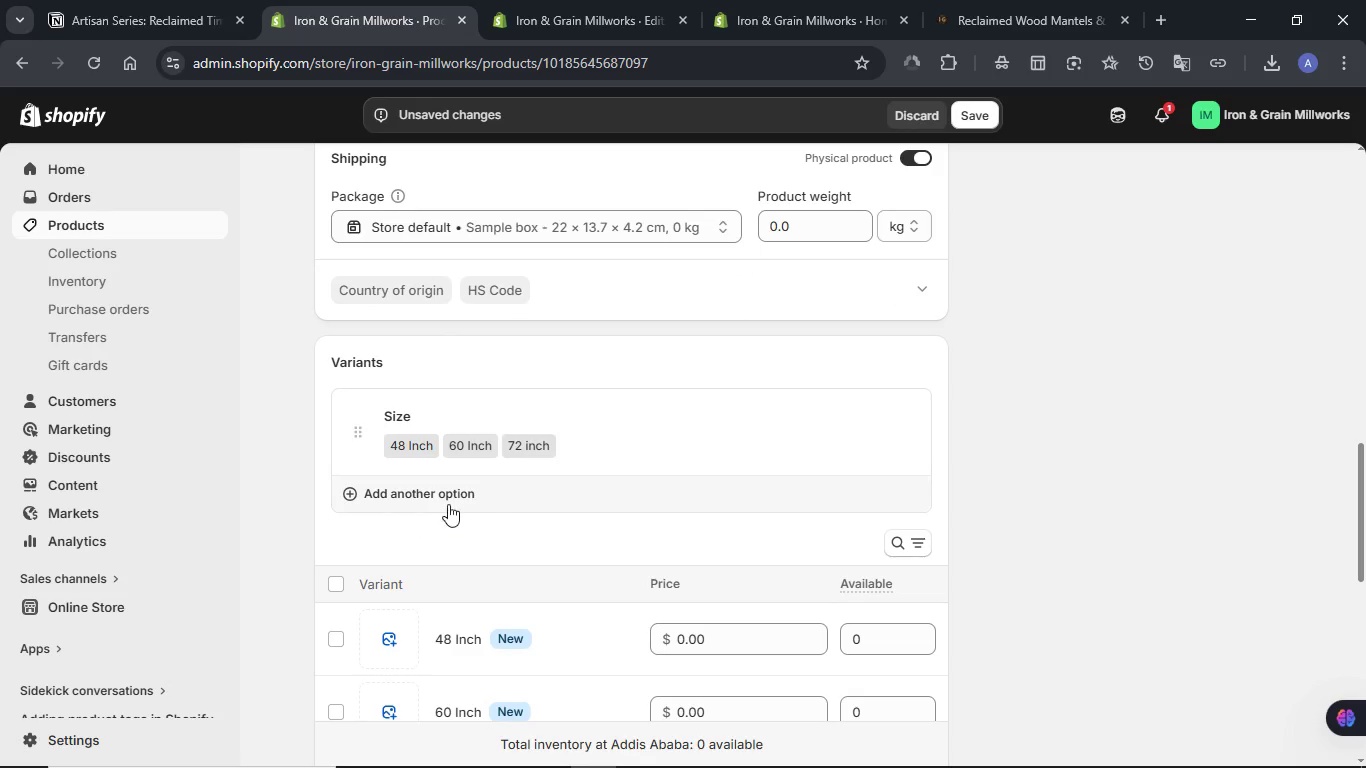 
left_click([436, 502])
 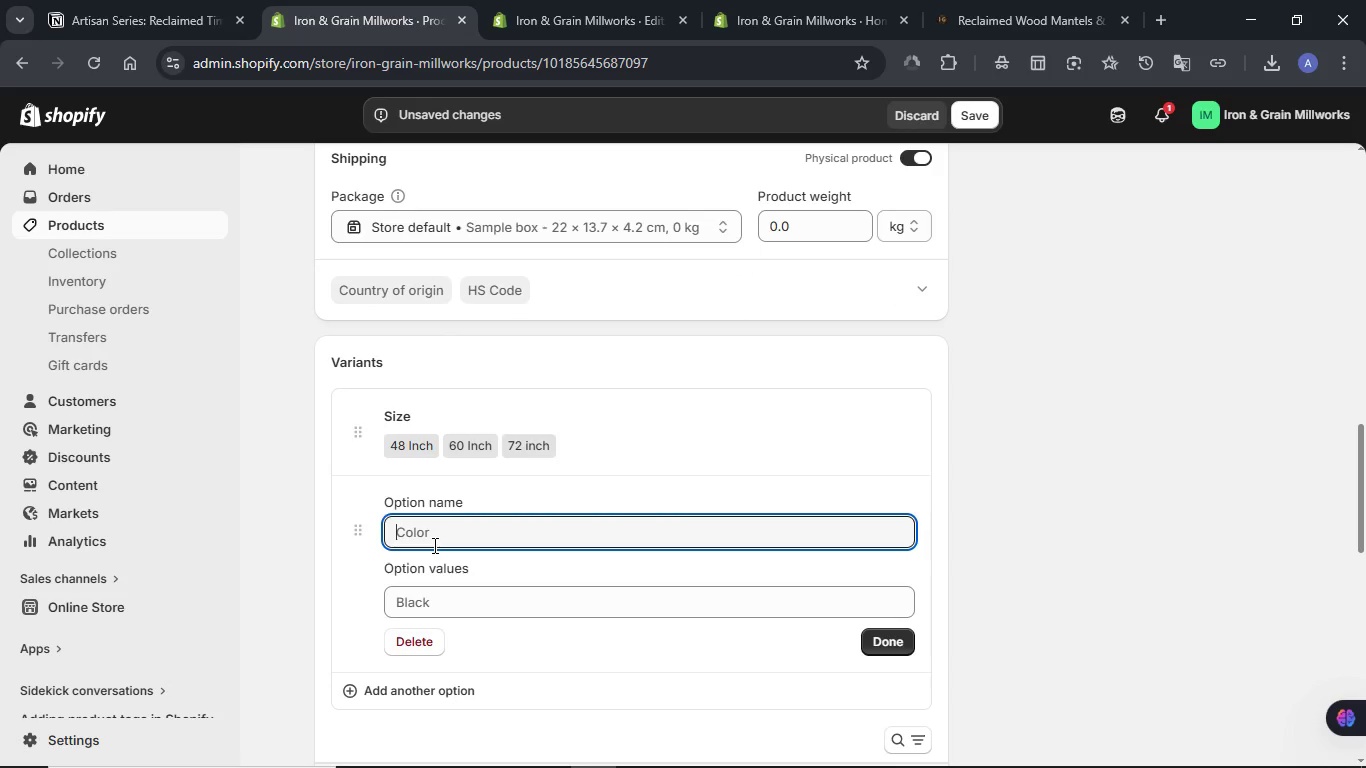 
type(Finish)
 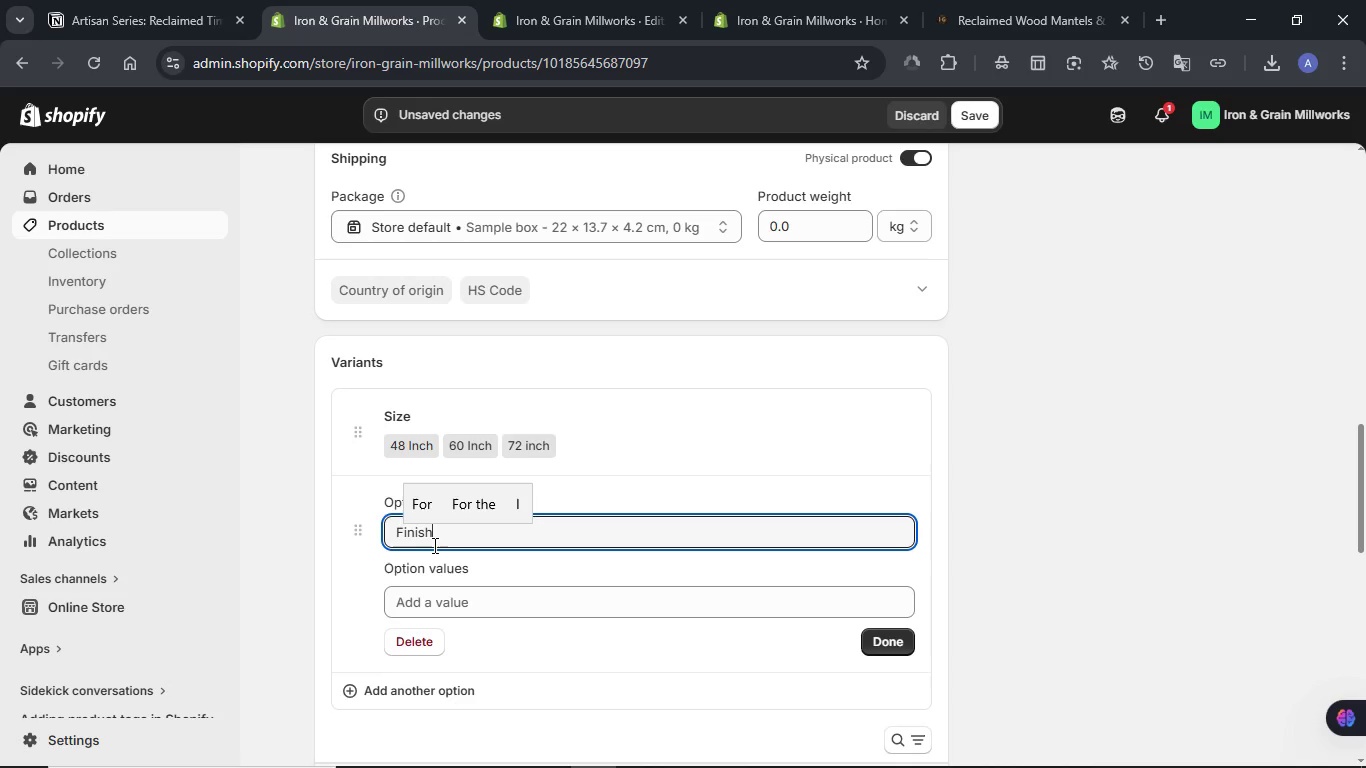 
left_click([439, 599])
 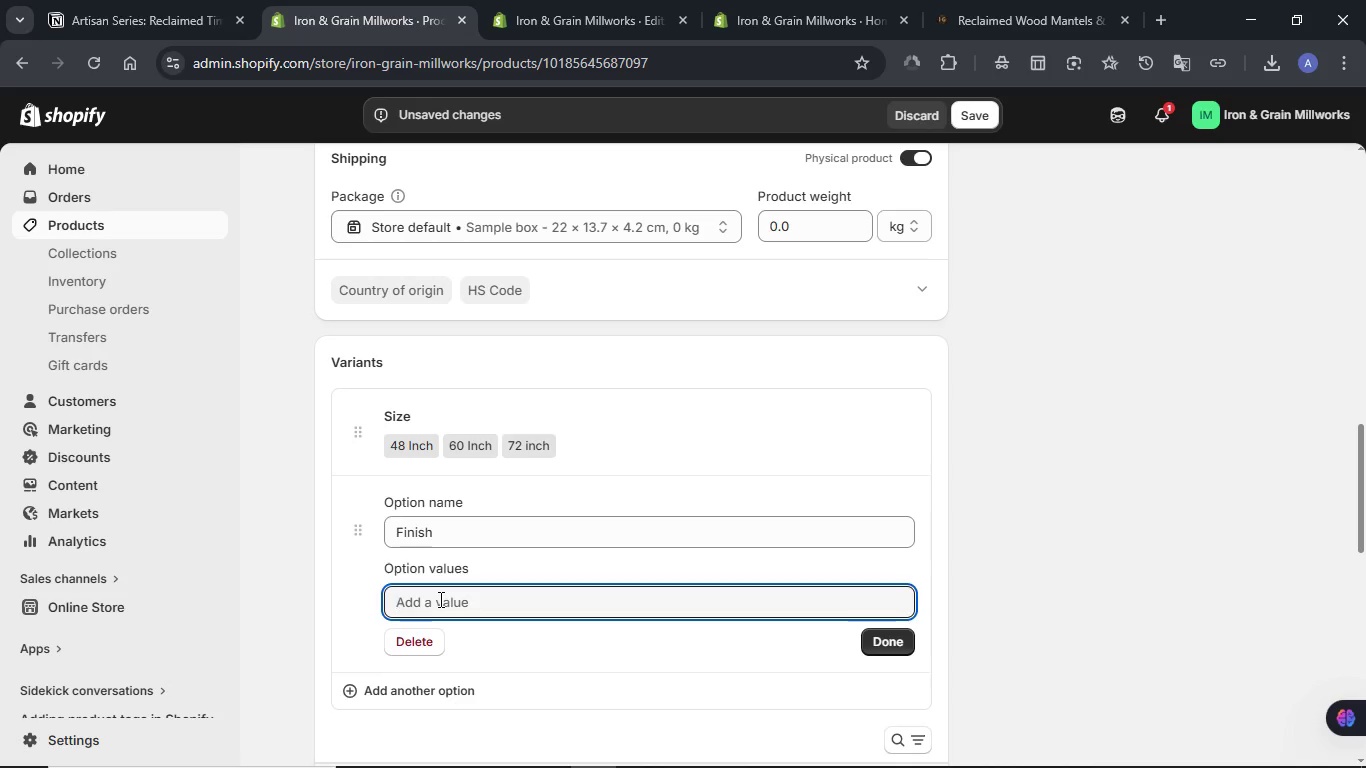 
key(Meta+V)
 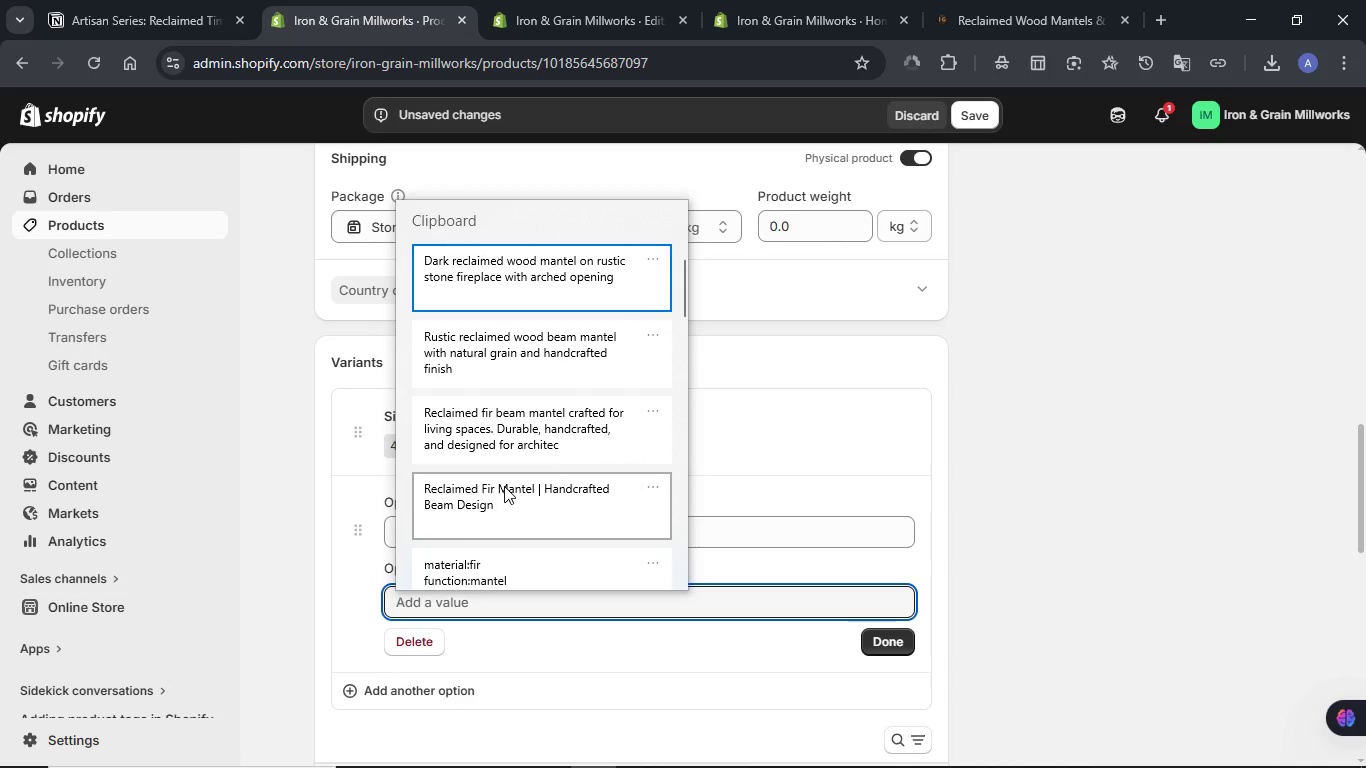 
scroll: coordinate [504, 486], scroll_direction: down, amount: 9.0
 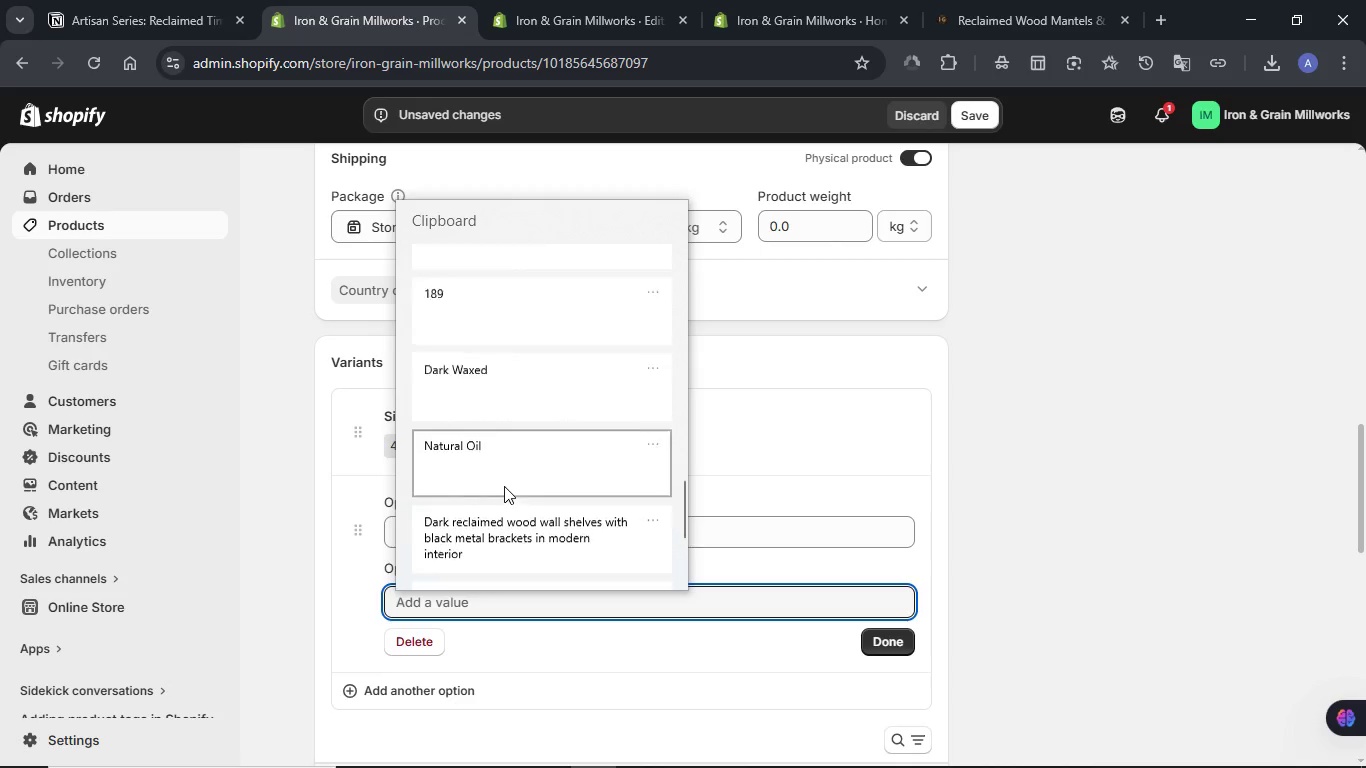 
left_click([488, 399])
 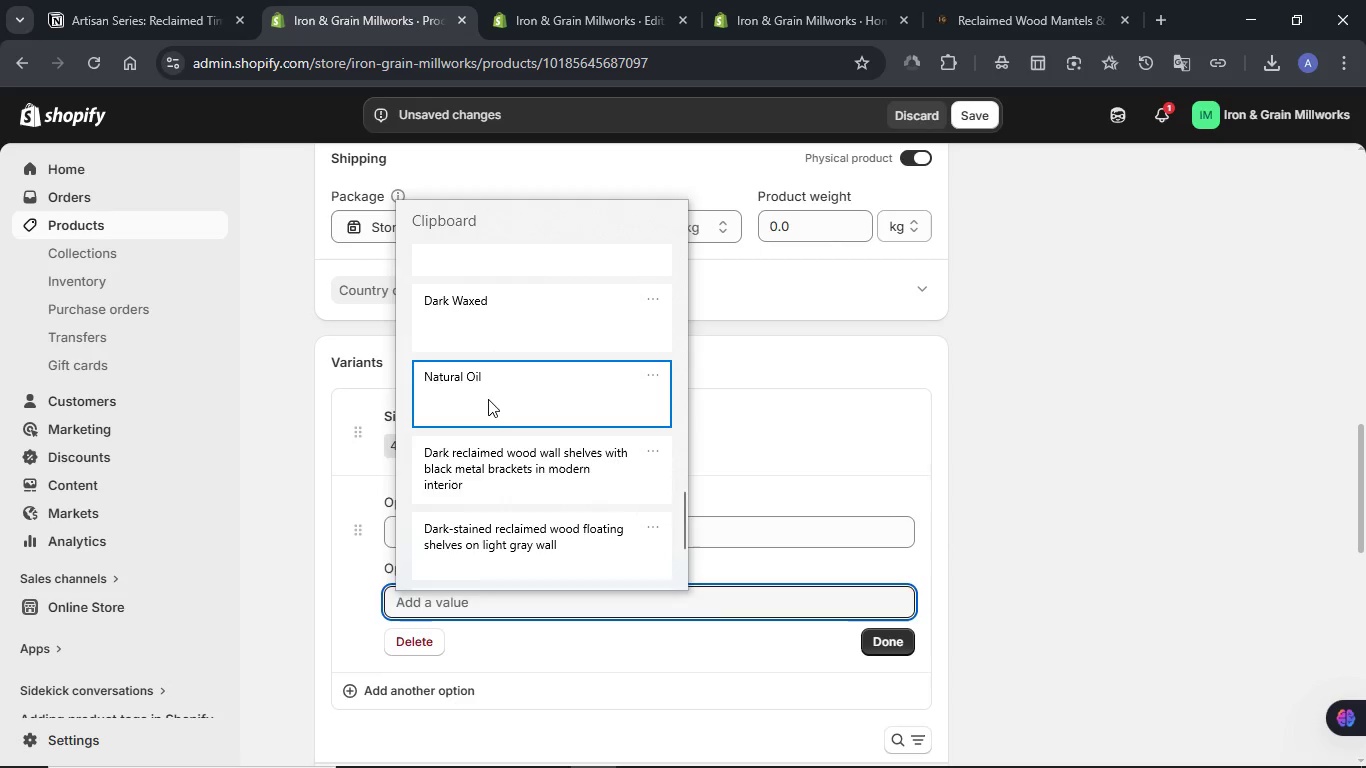 
key(Control+ControlLeft)
 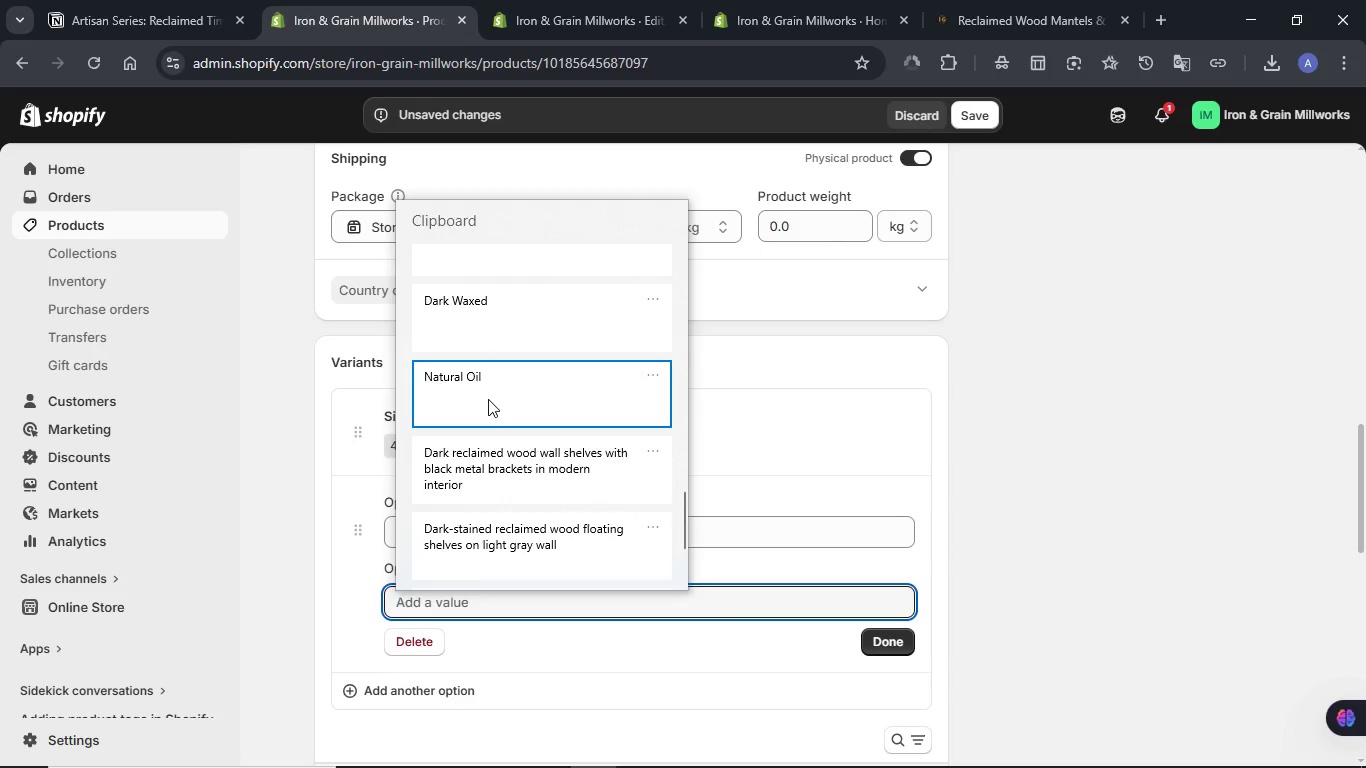 
key(Control+V)
 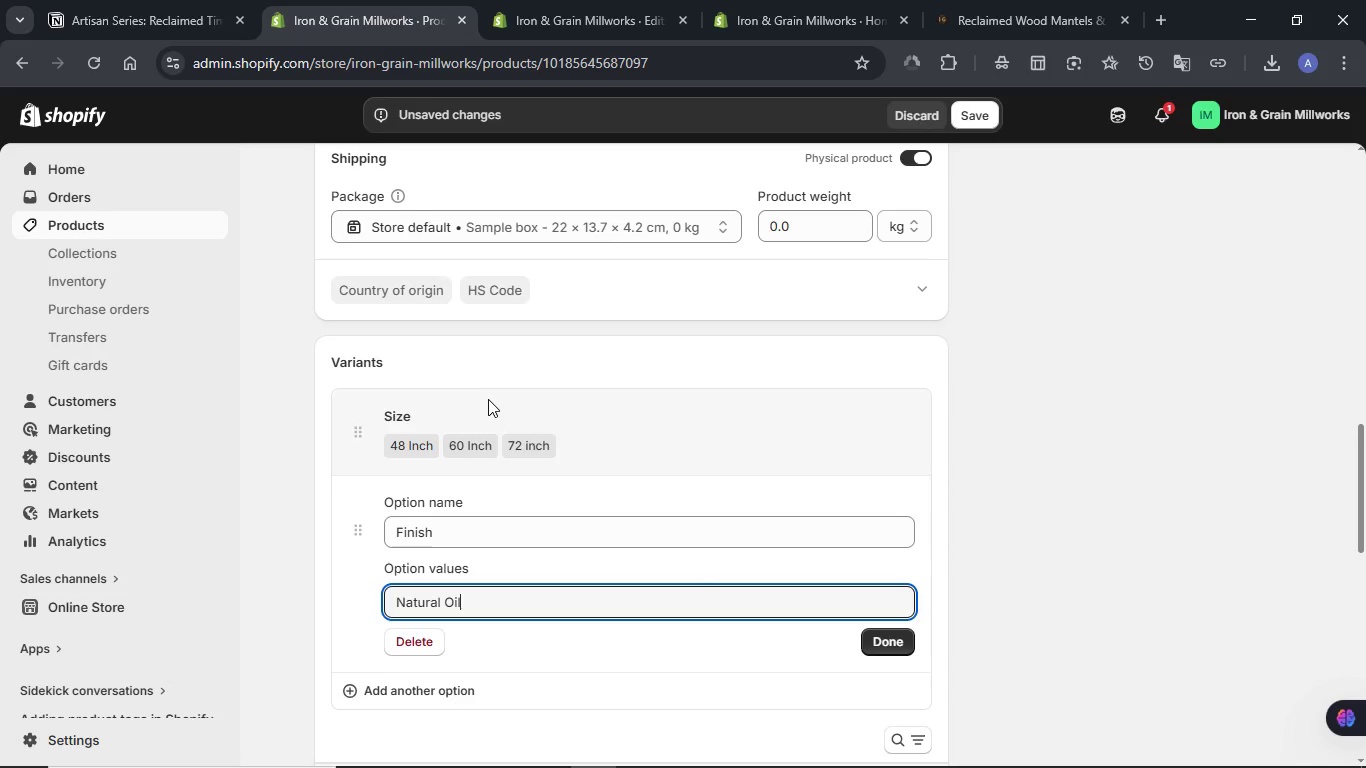 
key(NumpadEnter)
 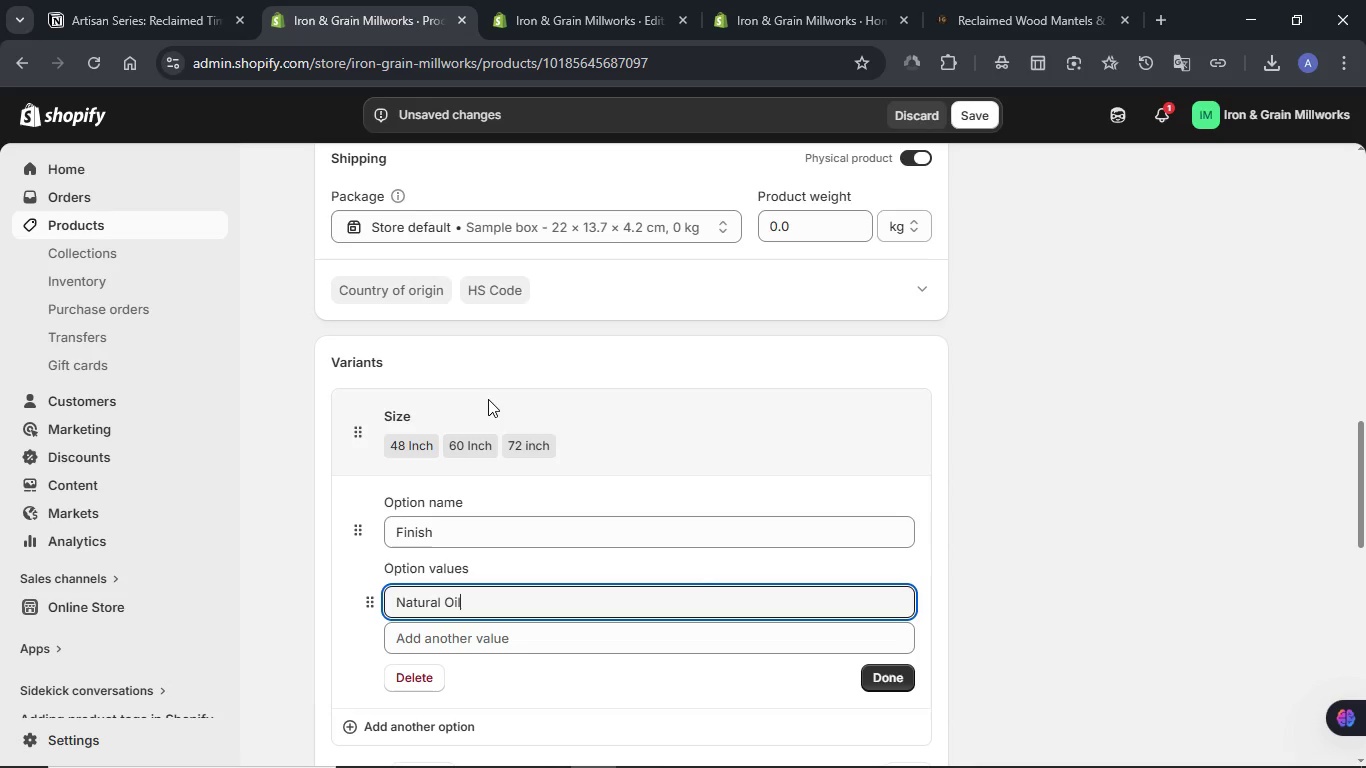 
key(Meta+V)
 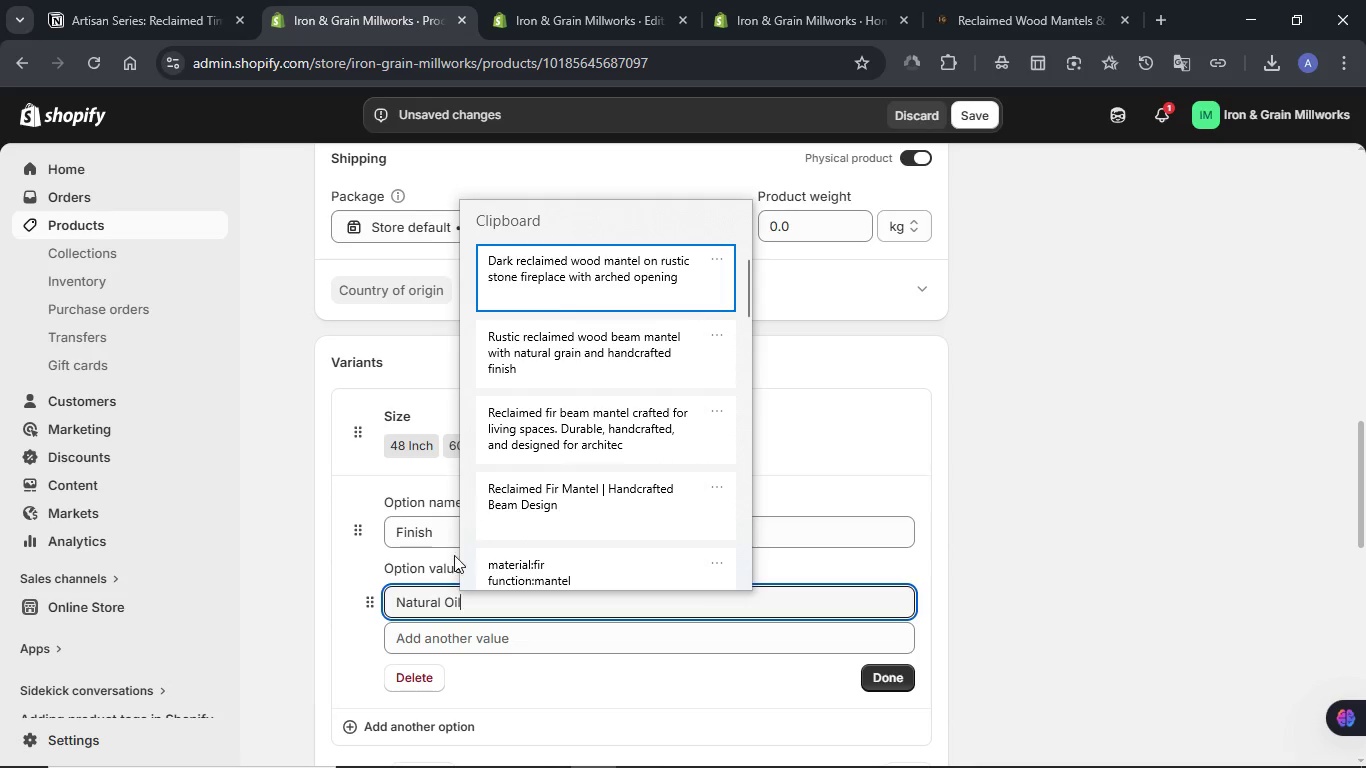 
left_click([1195, 603])
 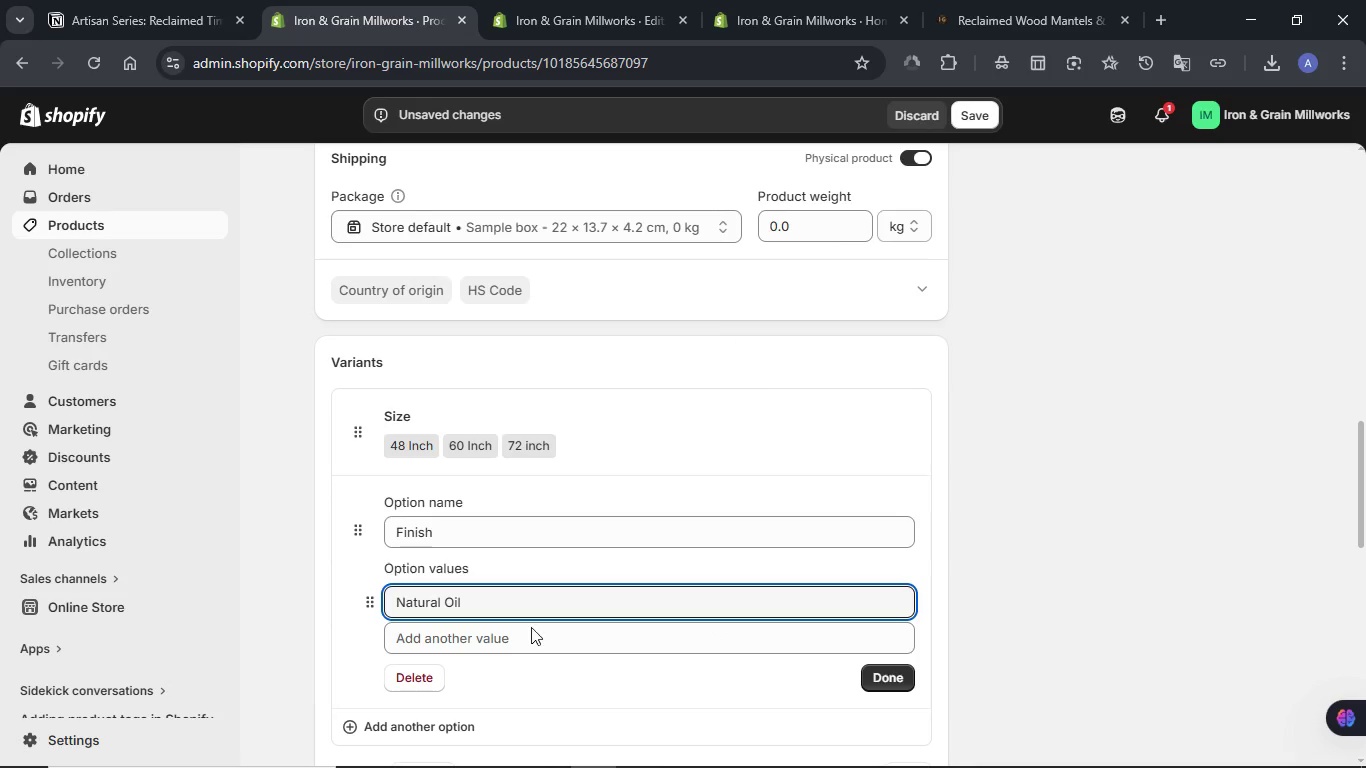 
left_click([528, 628])
 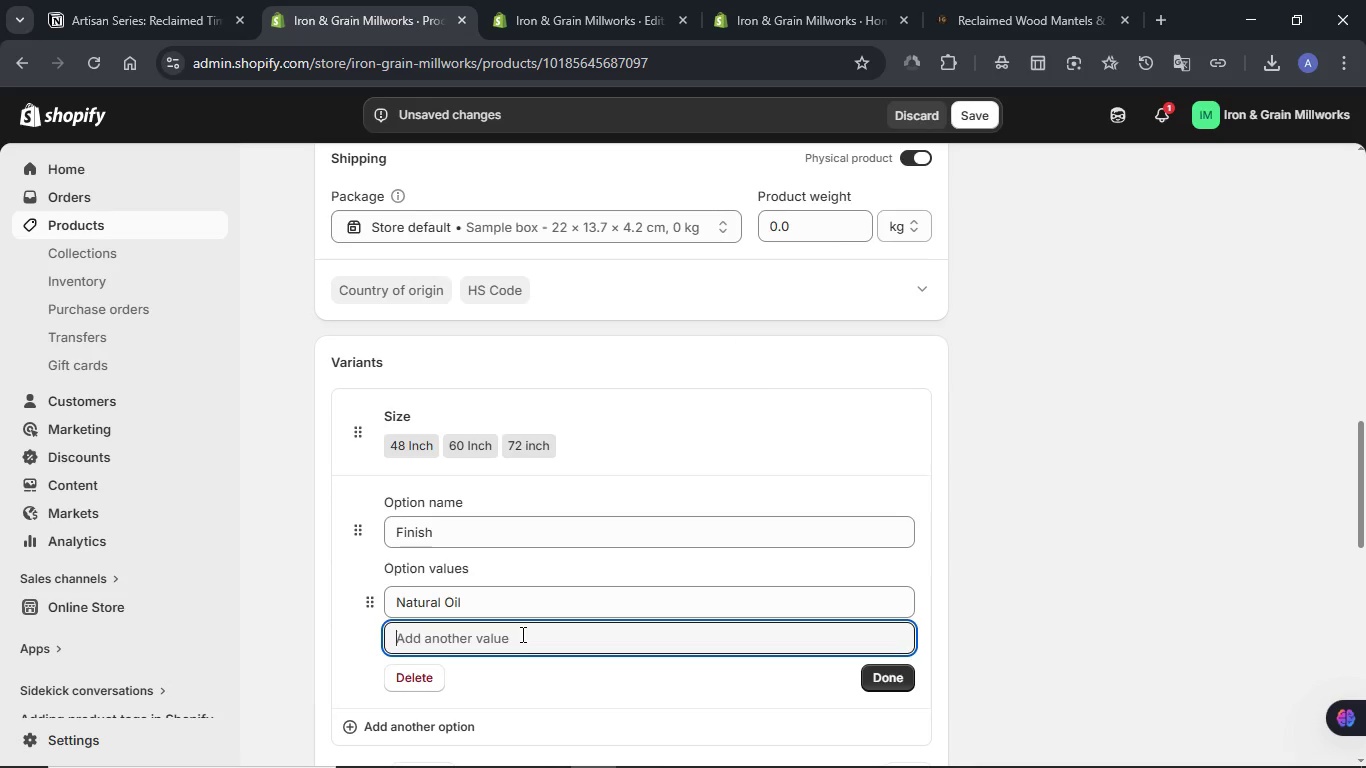 
key(Meta+V)
 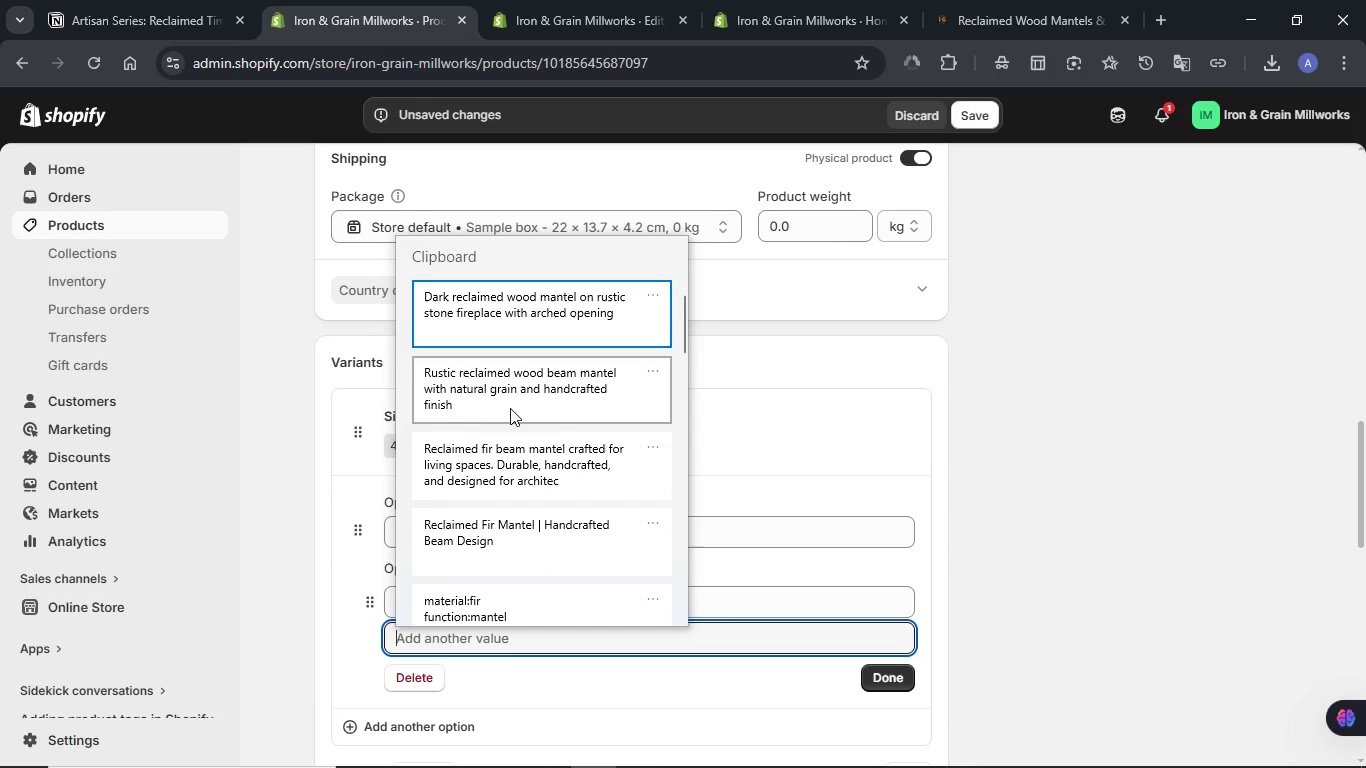 
scroll: coordinate [504, 451], scroll_direction: down, amount: 26.0
 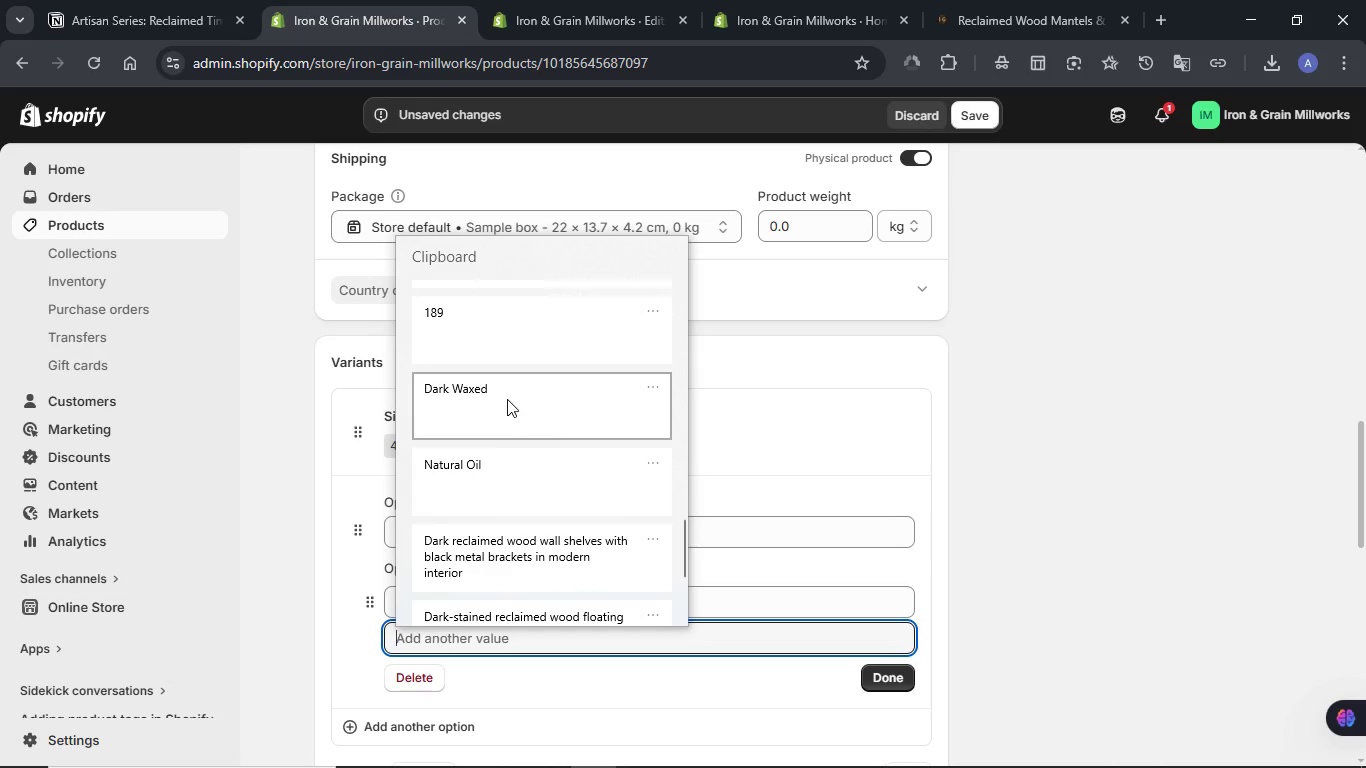 
left_click([507, 394])
 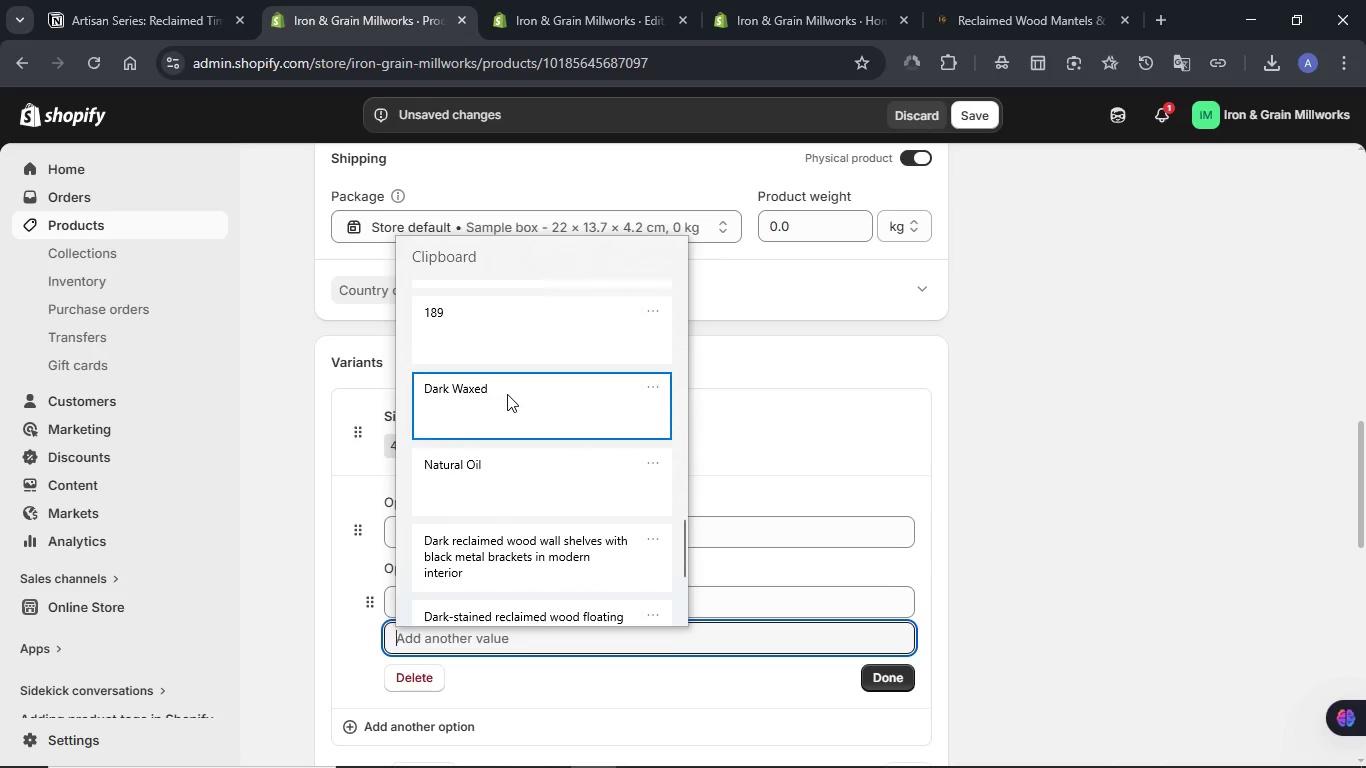 
key(Control+ControlLeft)
 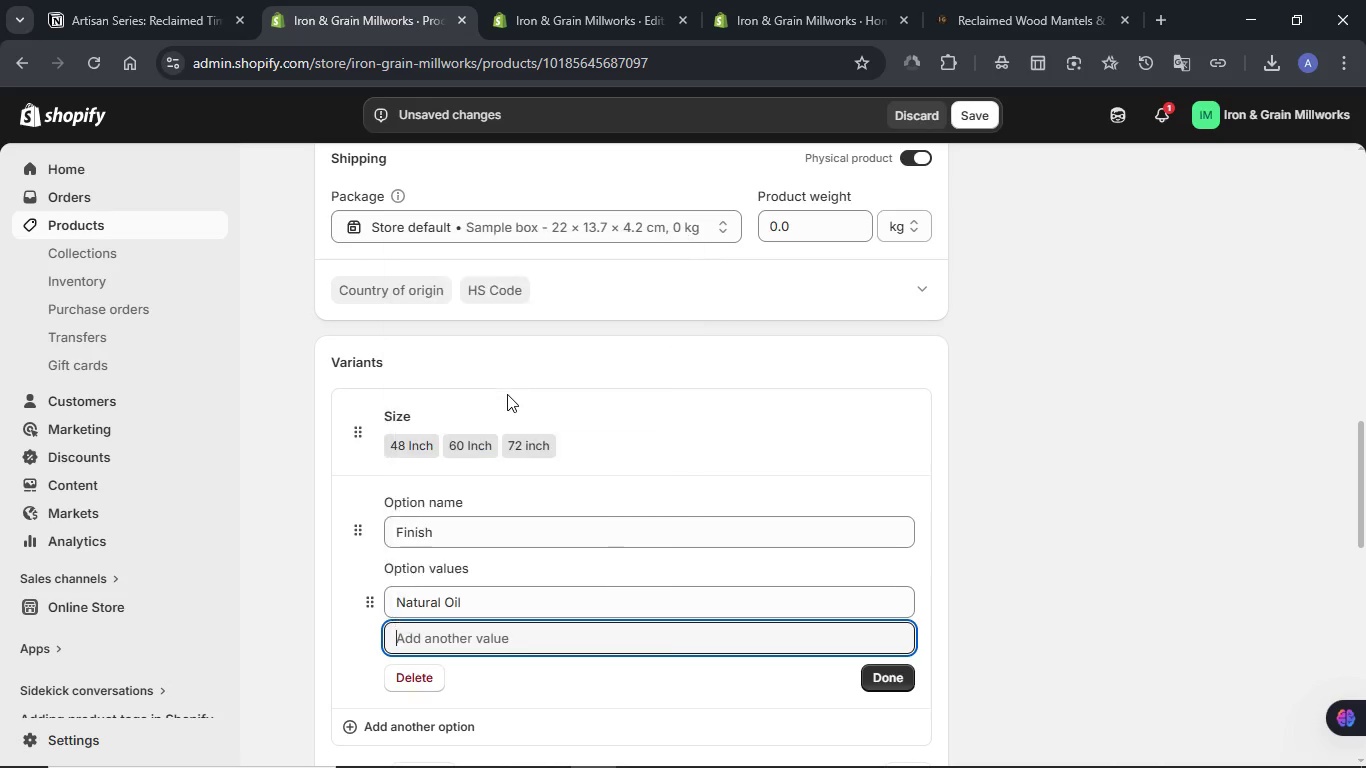 
key(Control+V)
 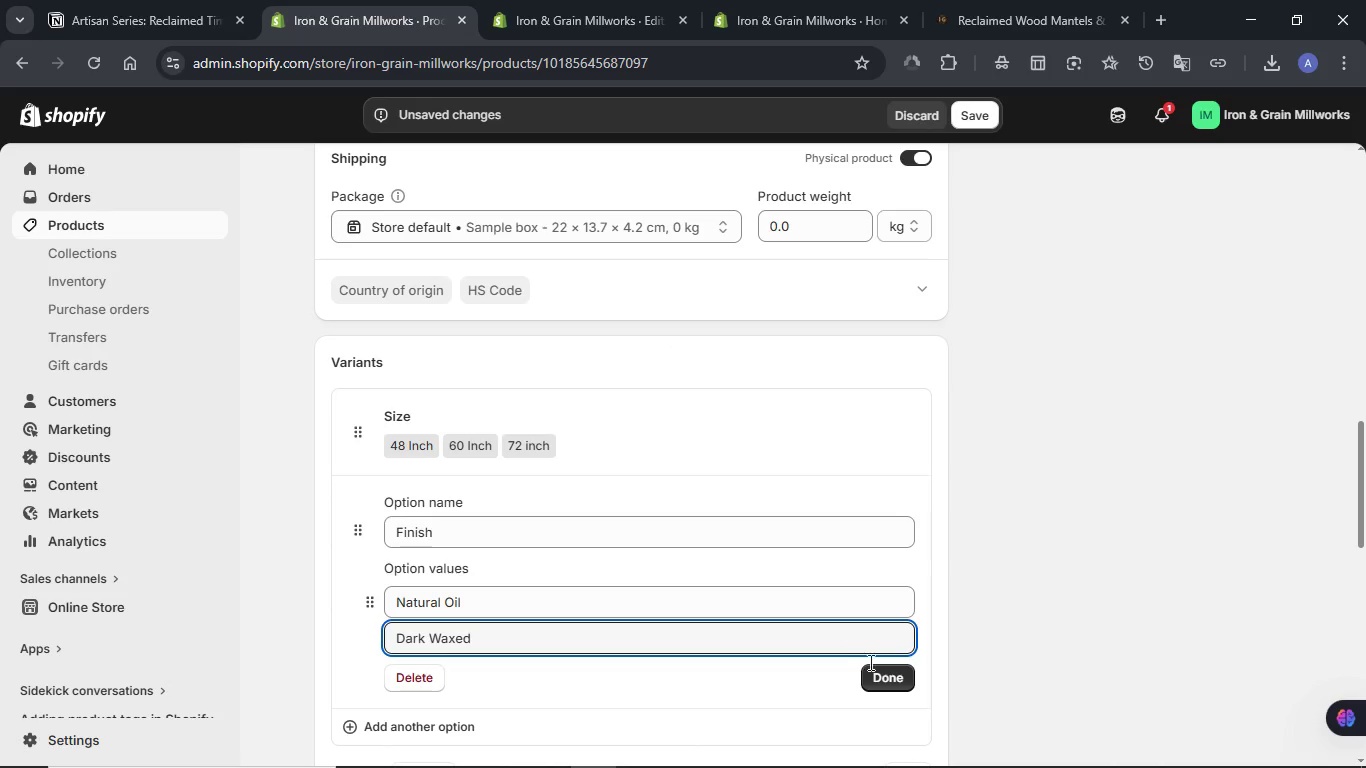 
left_click([899, 692])
 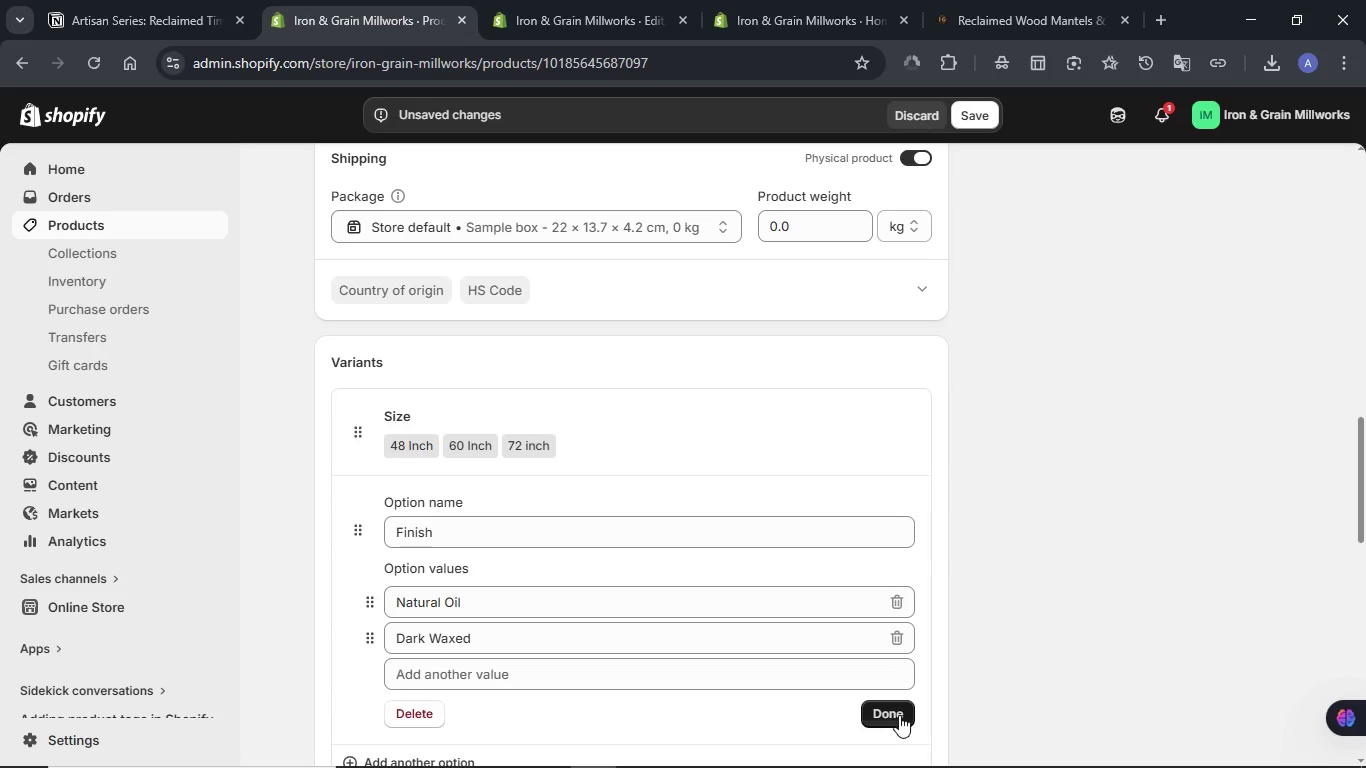 
left_click([899, 715])
 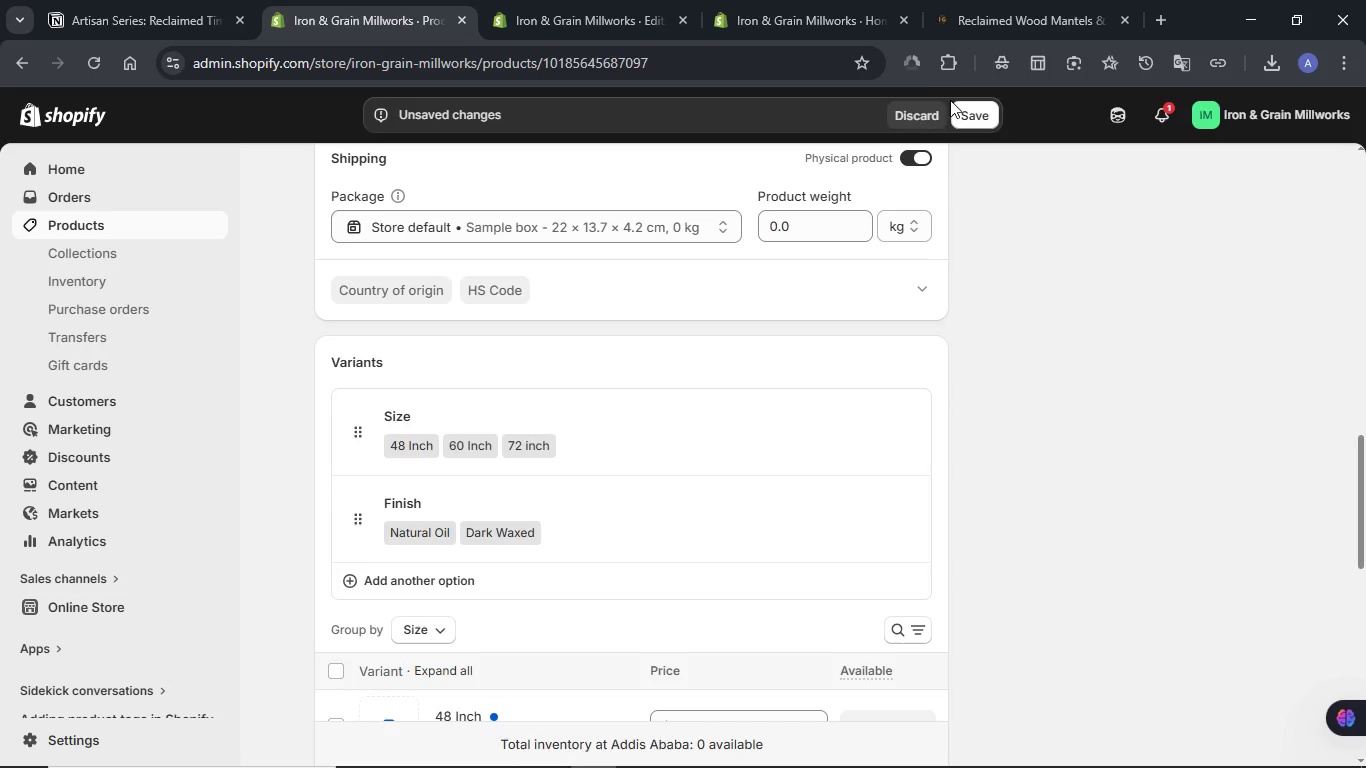 
left_click([981, 122])
 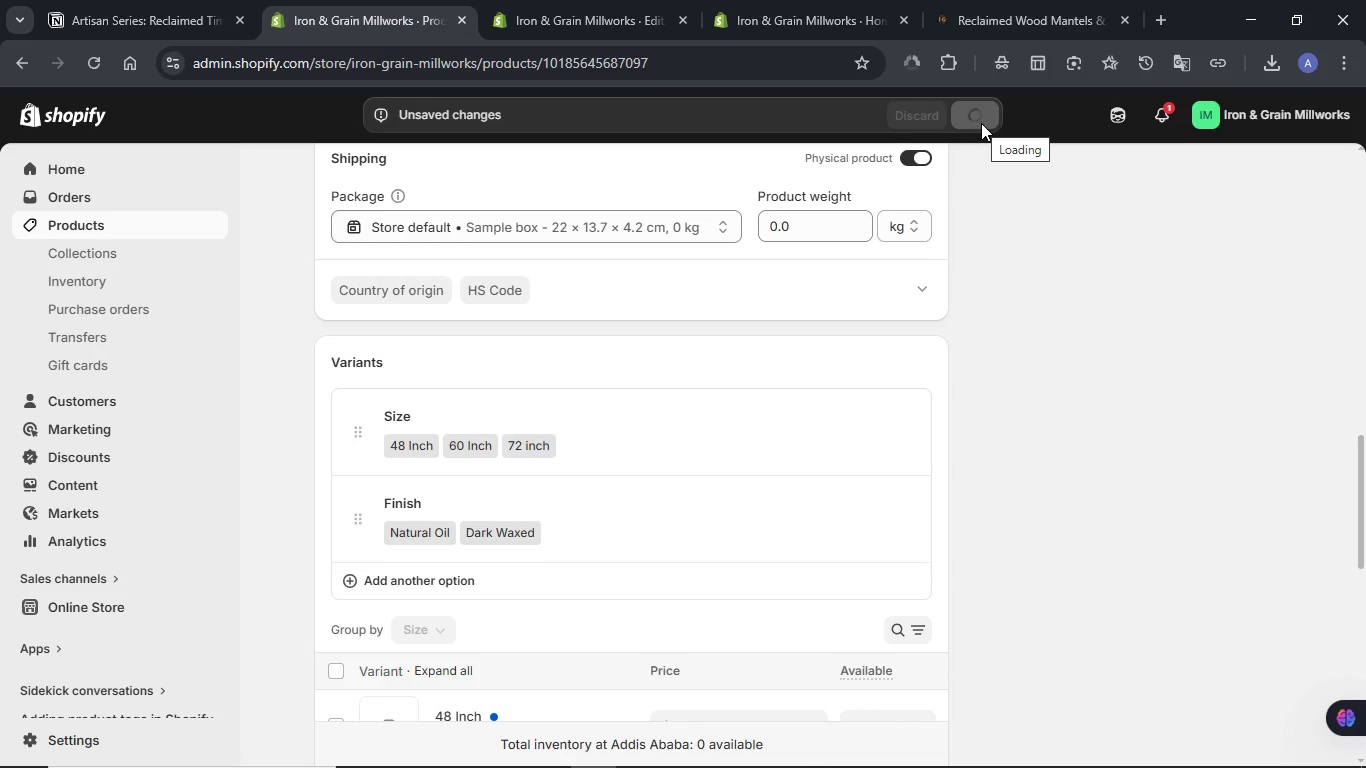 
wait(13.83)
 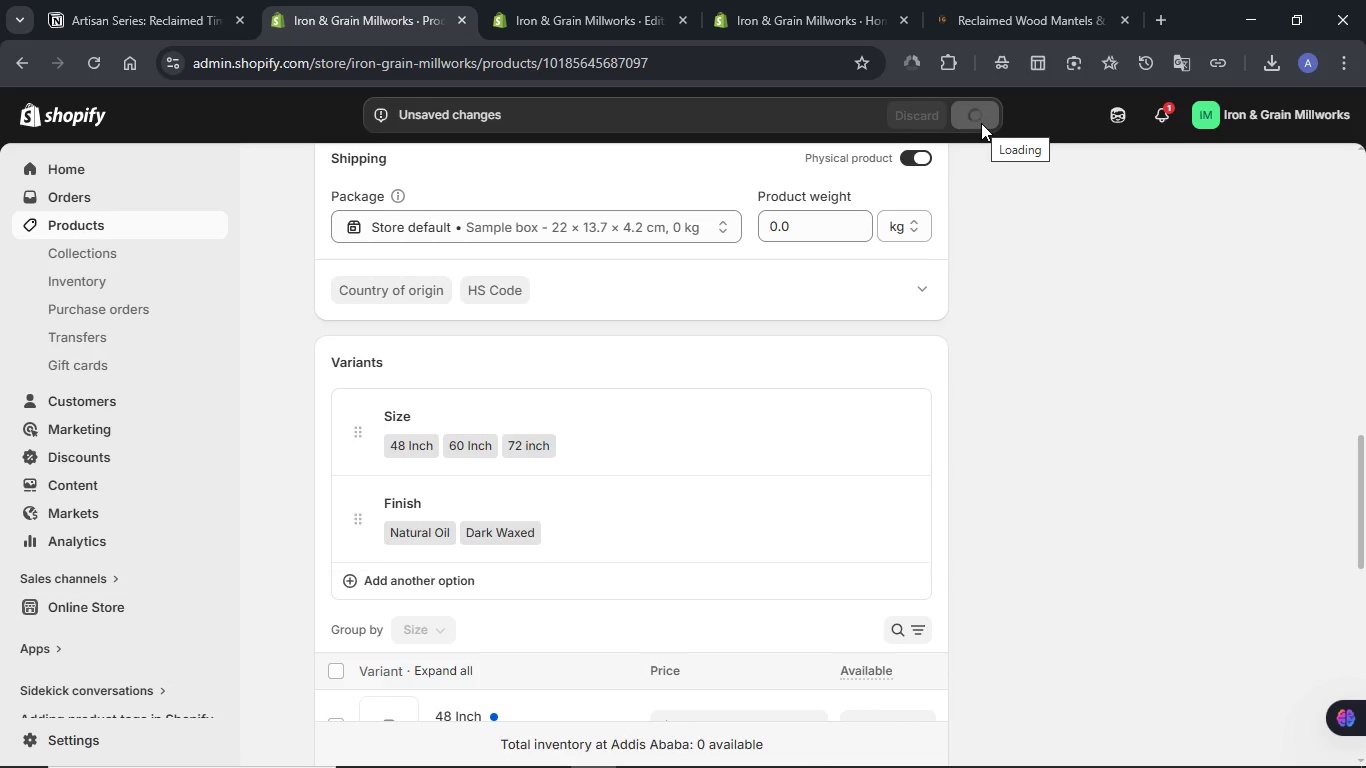 
scroll: coordinate [705, 401], scroll_direction: down, amount: 2.0
 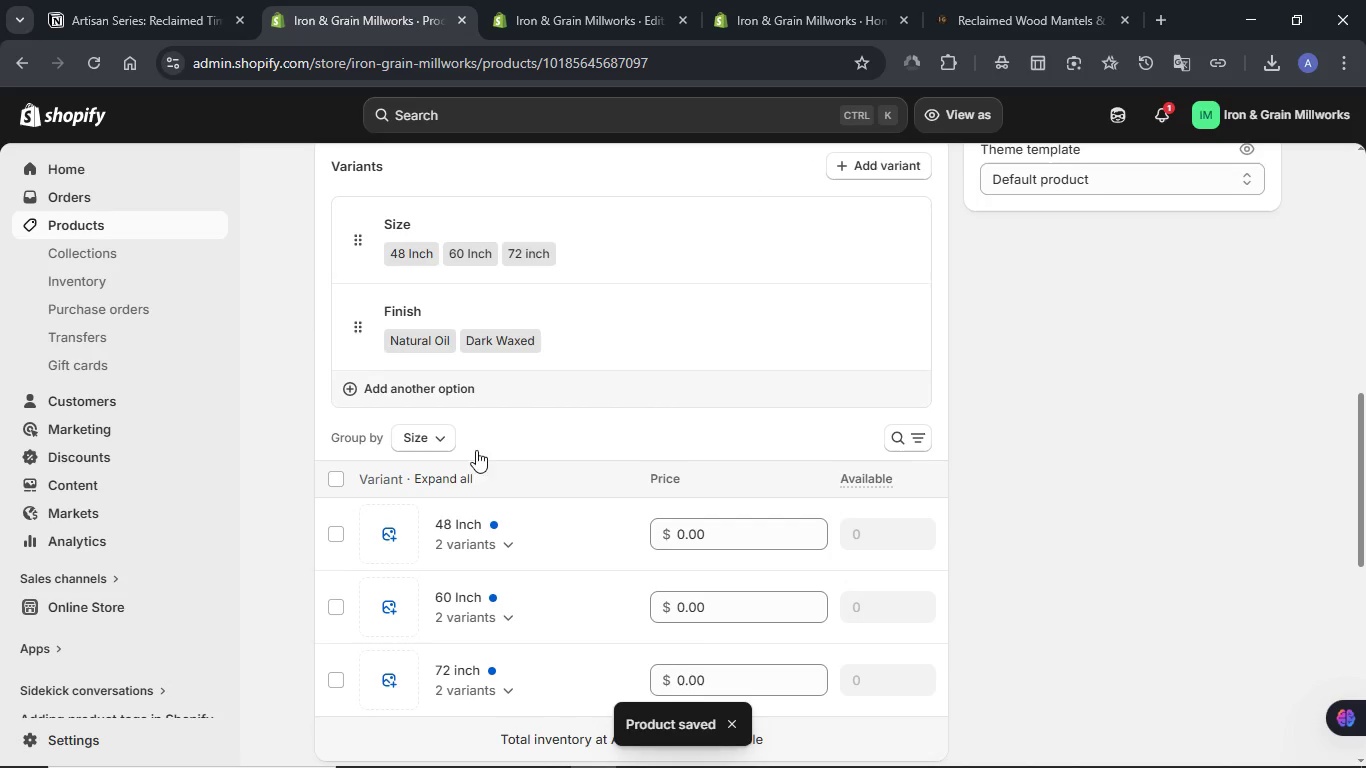 
left_click([445, 486])
 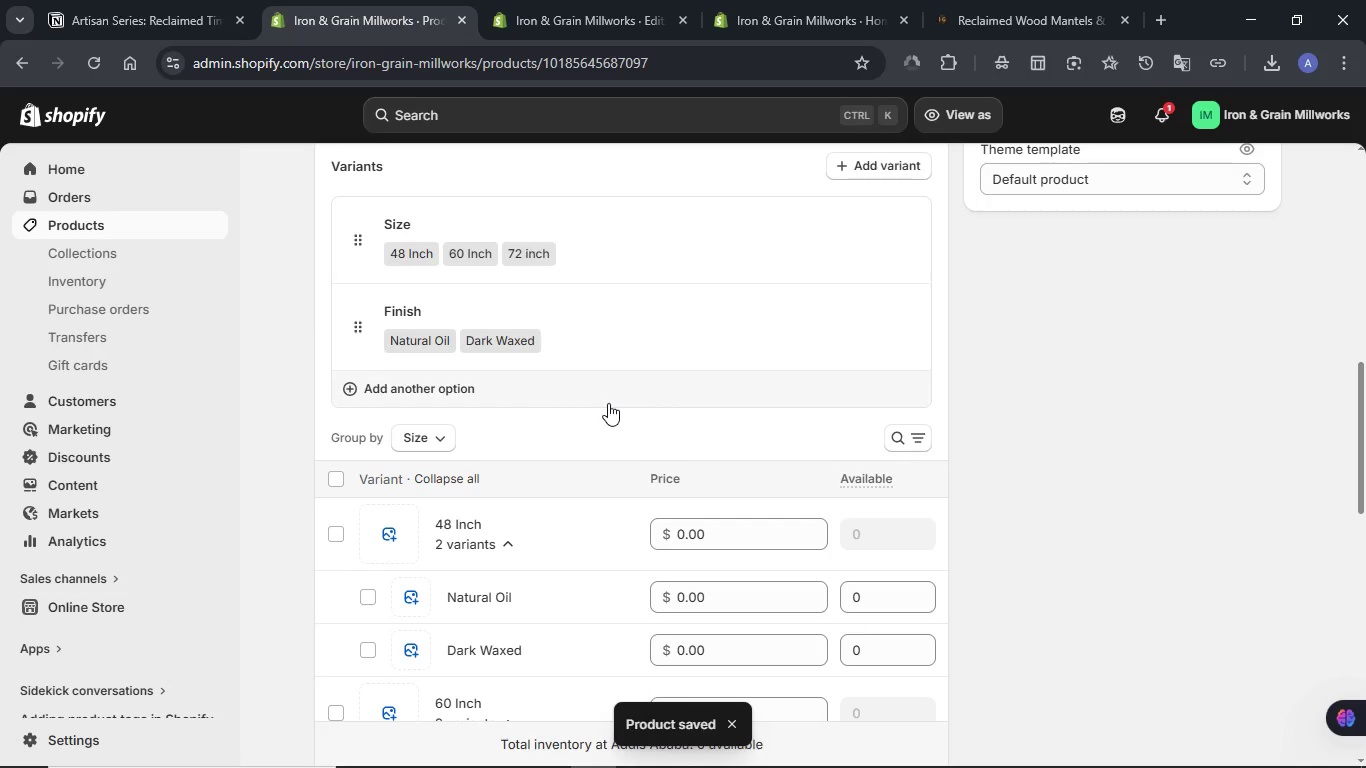 
scroll: coordinate [608, 403], scroll_direction: down, amount: 1.0
 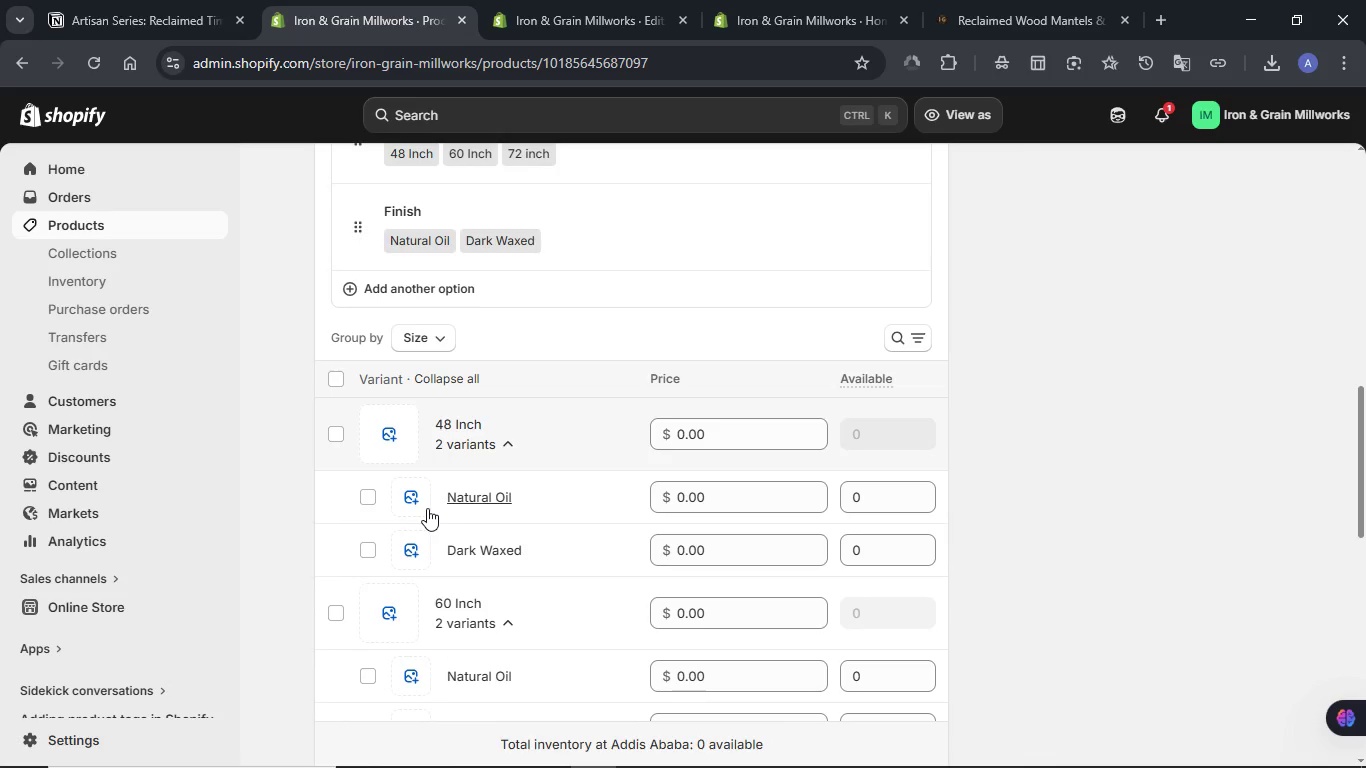 
left_click([414, 505])
 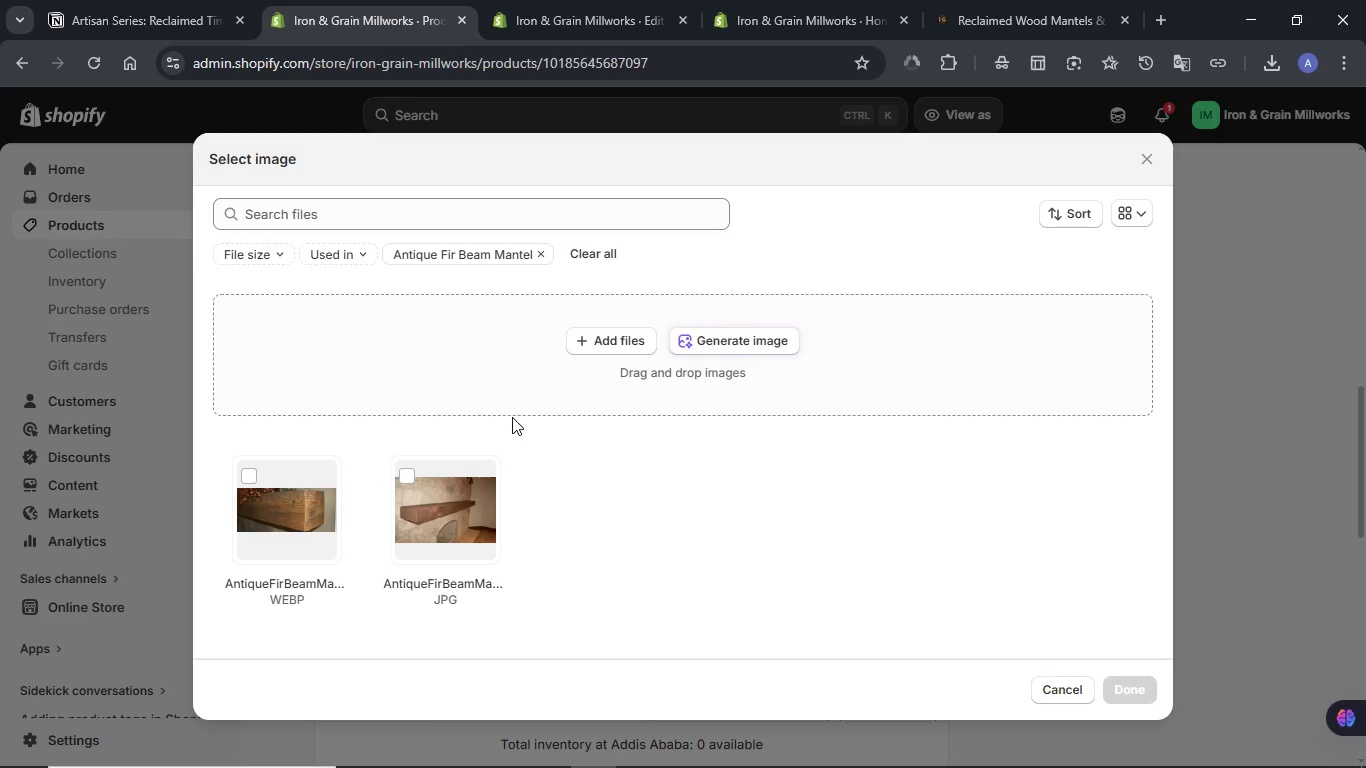 
wait(6.28)
 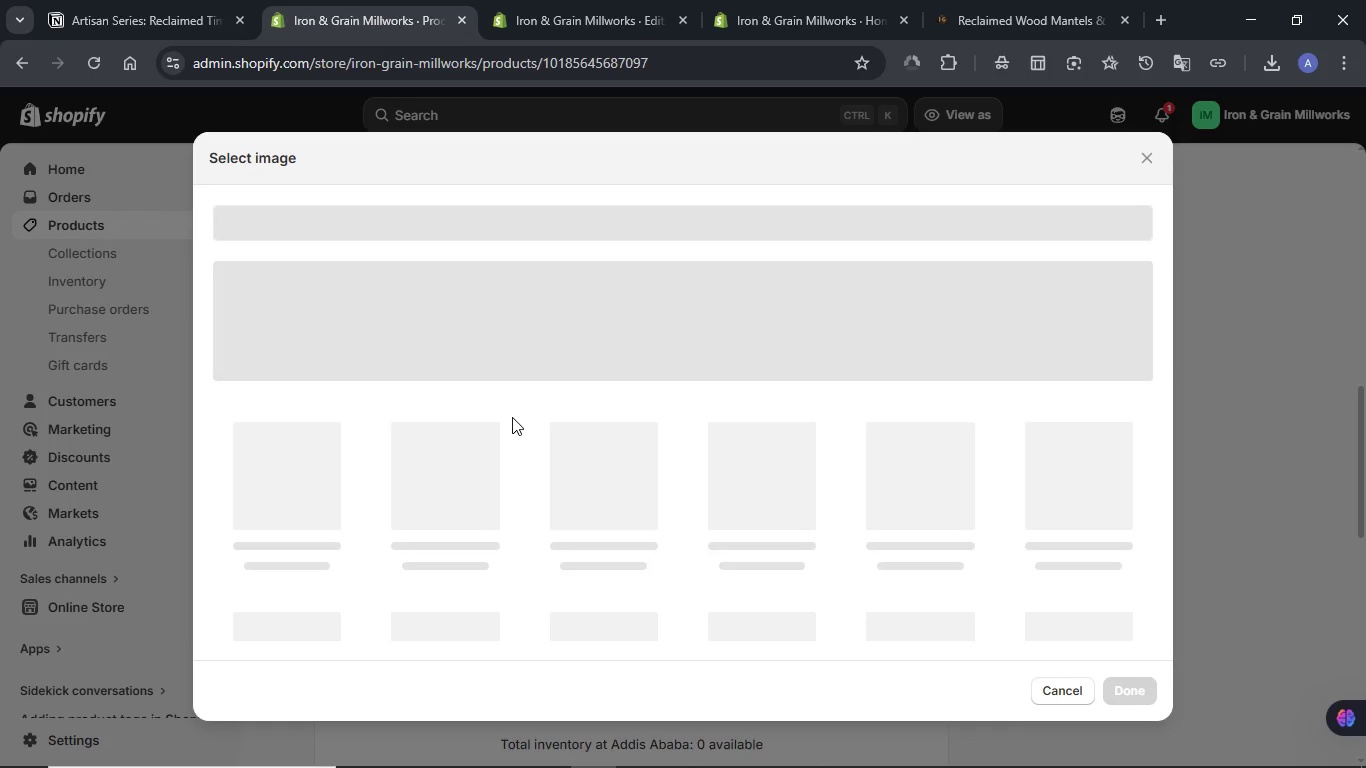 
left_click([439, 499])
 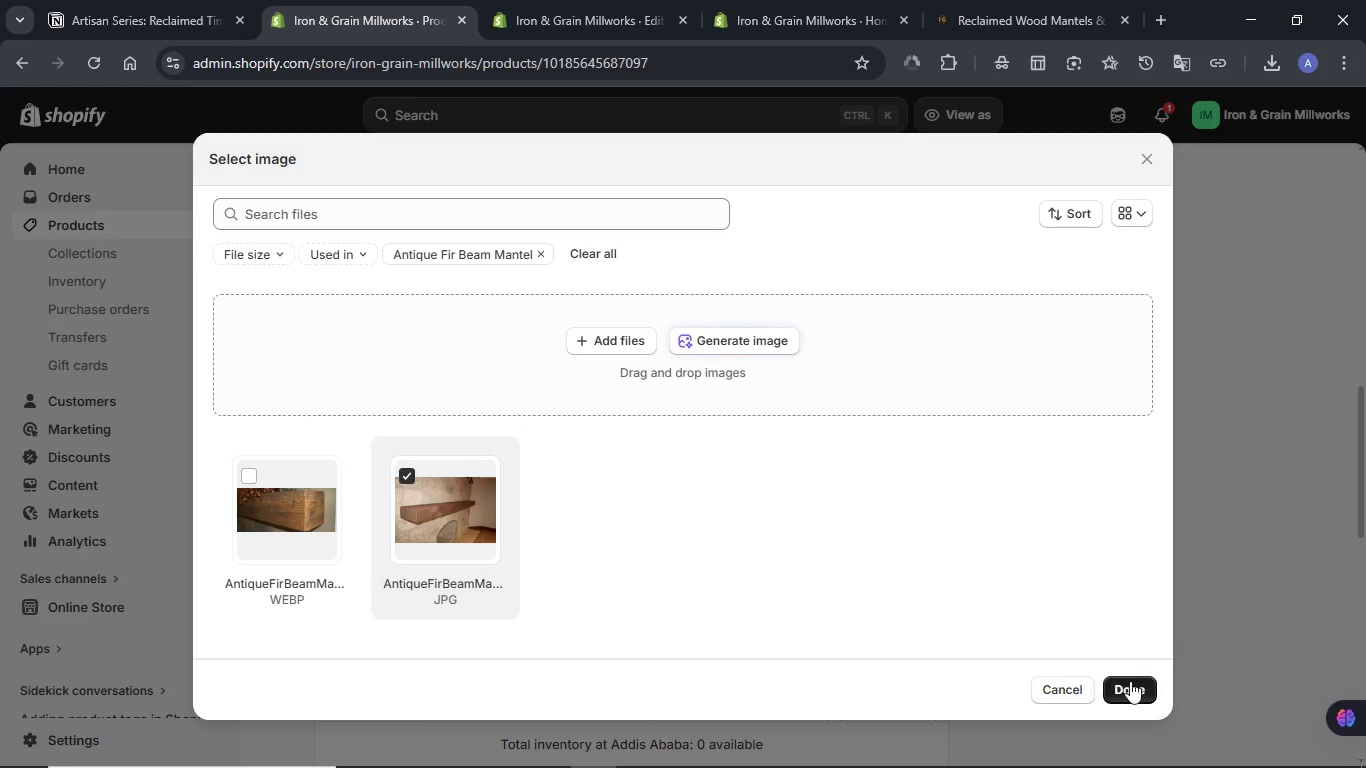 
left_click([1144, 681])
 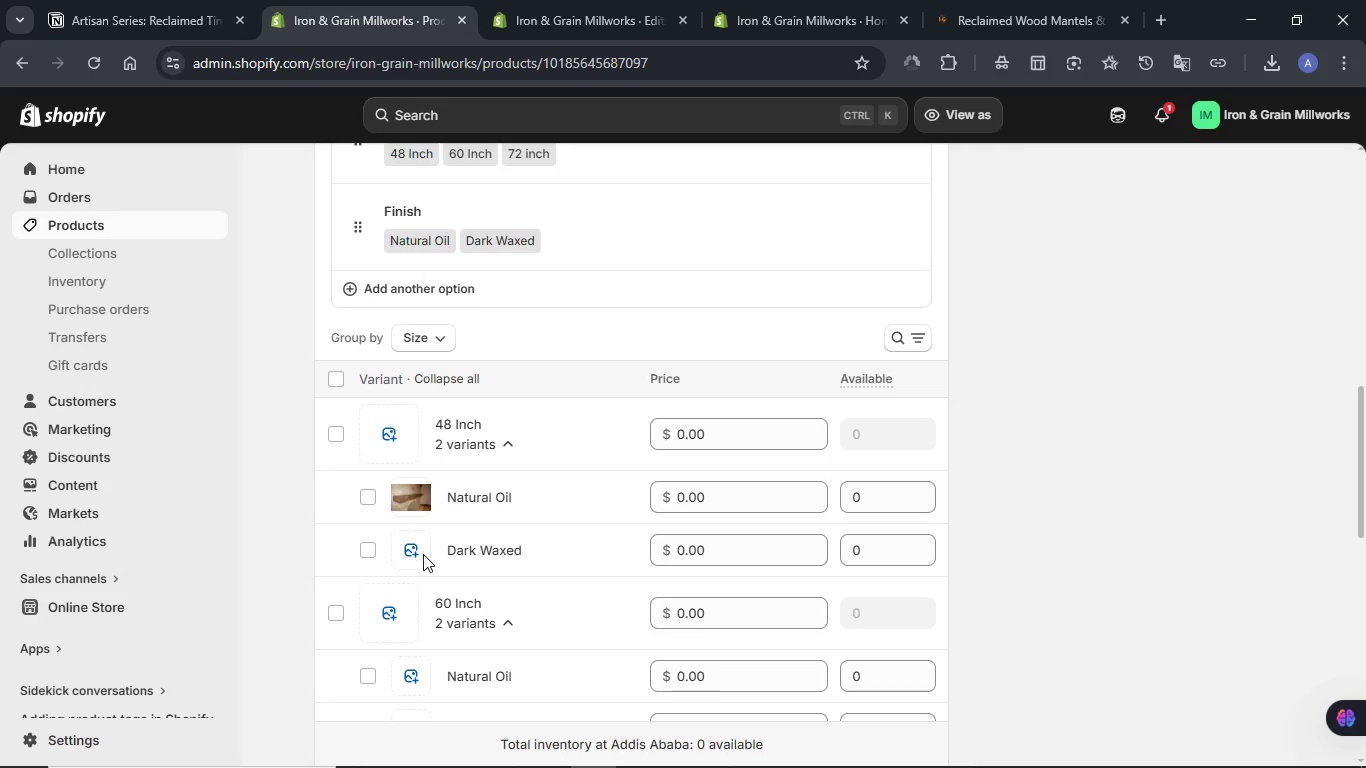 
scroll: coordinate [585, 554], scroll_direction: down, amount: 1.0
 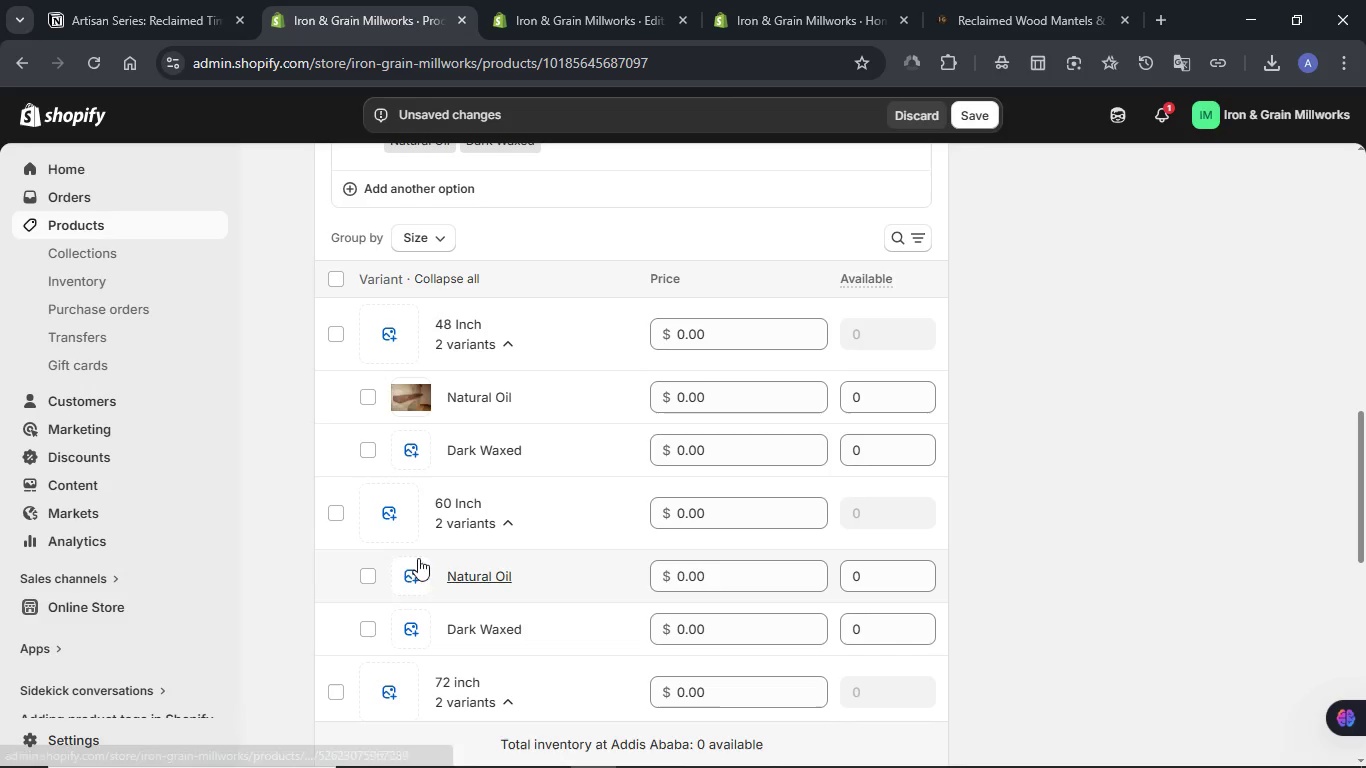 
left_click([411, 571])
 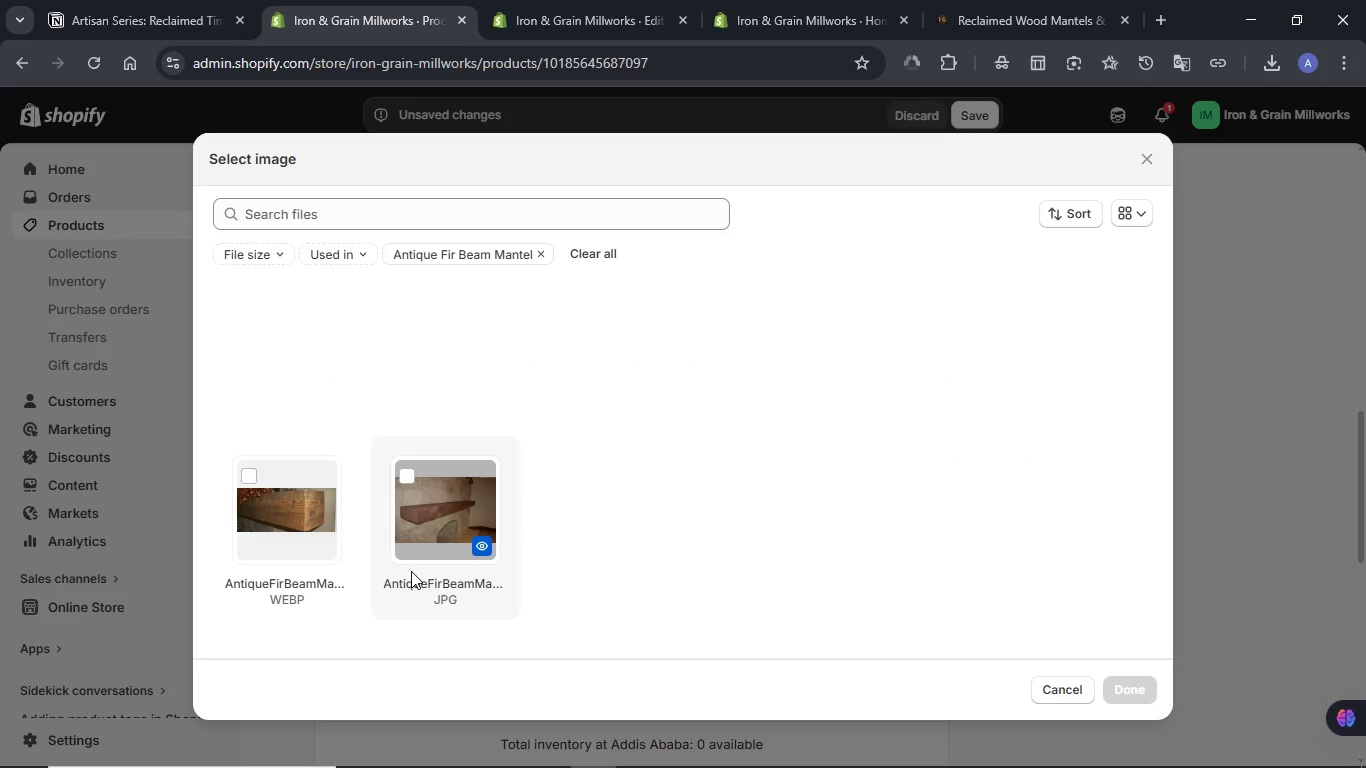 
left_click([427, 521])
 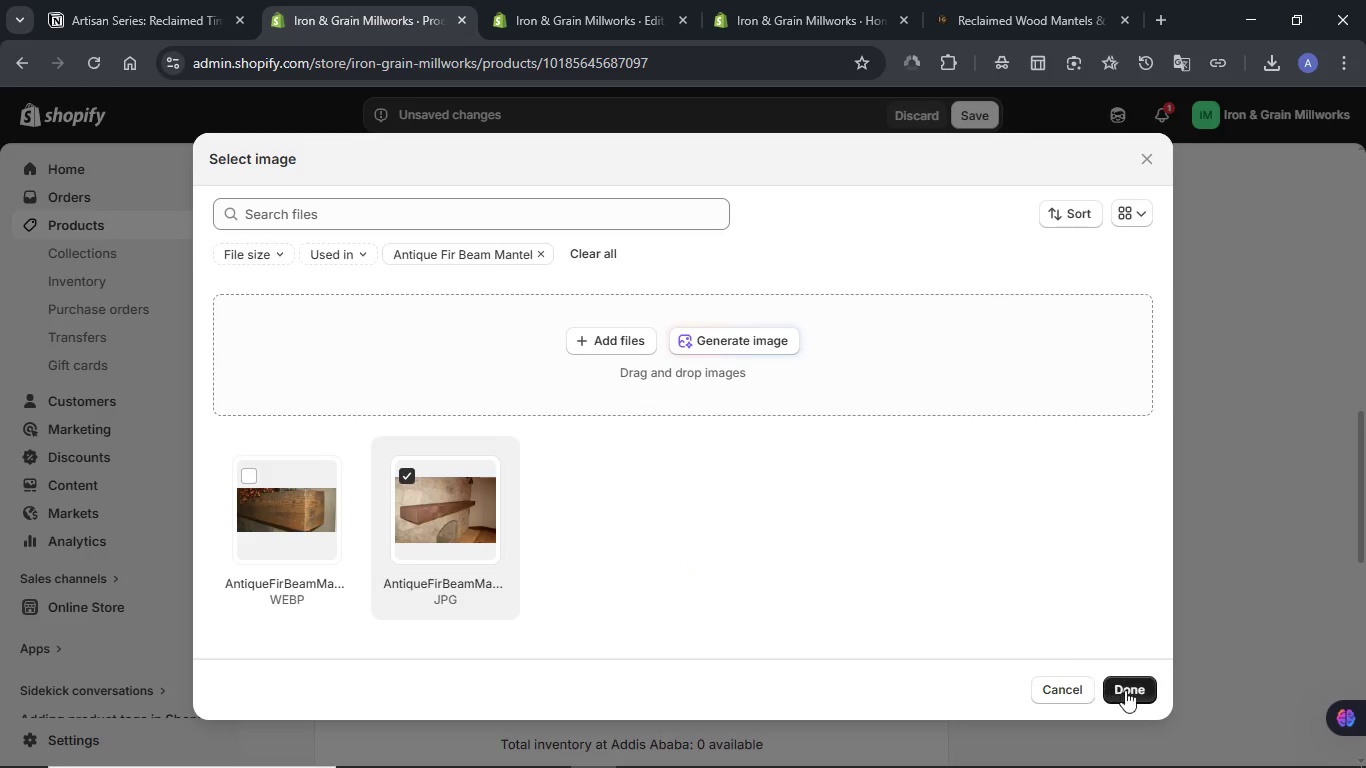 
left_click([1127, 690])
 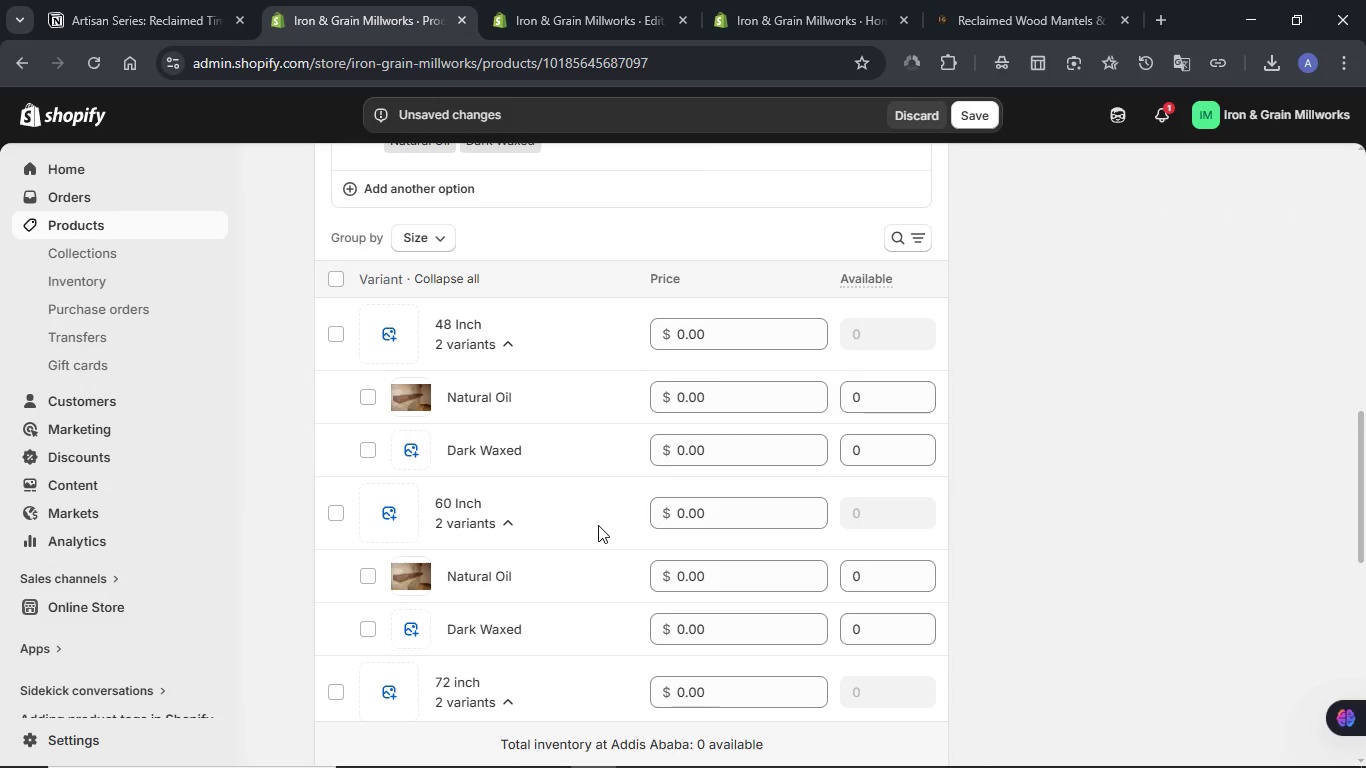 
scroll: coordinate [598, 525], scroll_direction: down, amount: 2.0
 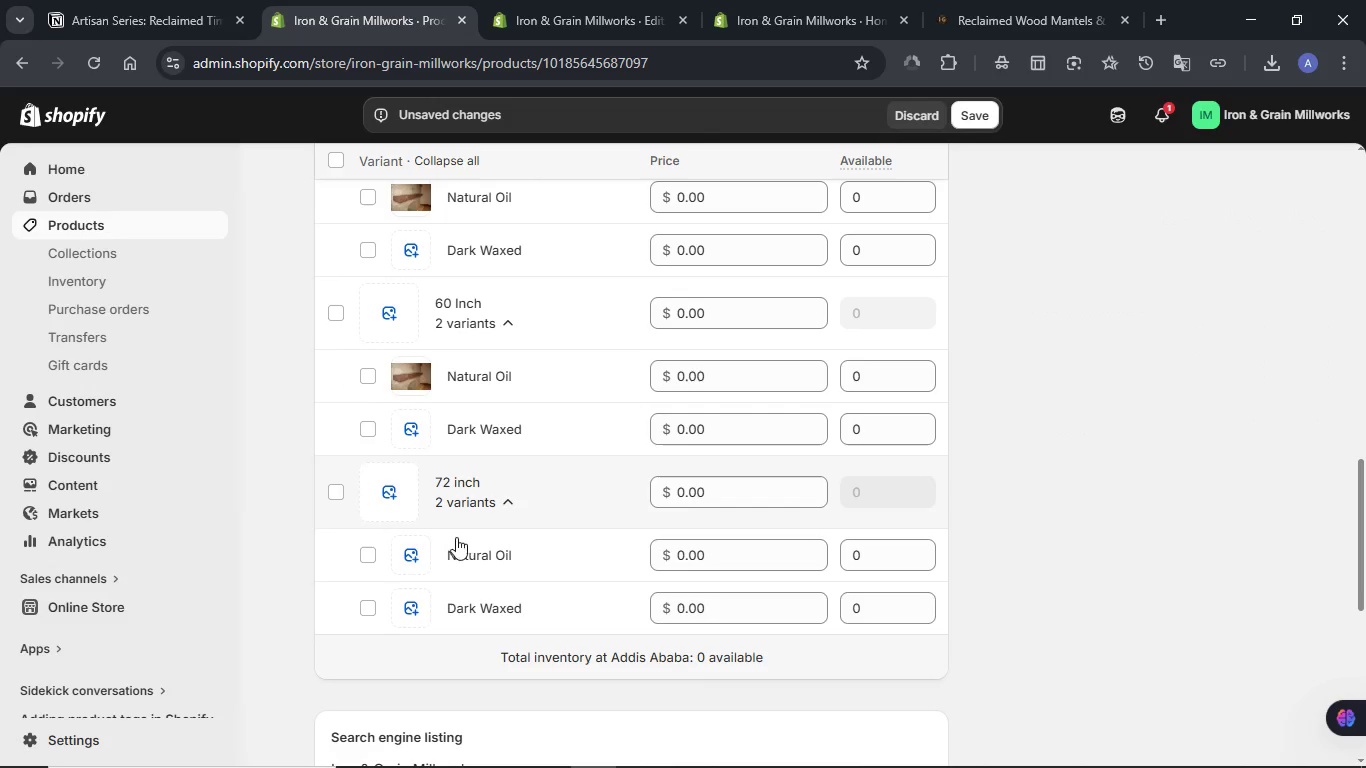 
left_click([416, 545])
 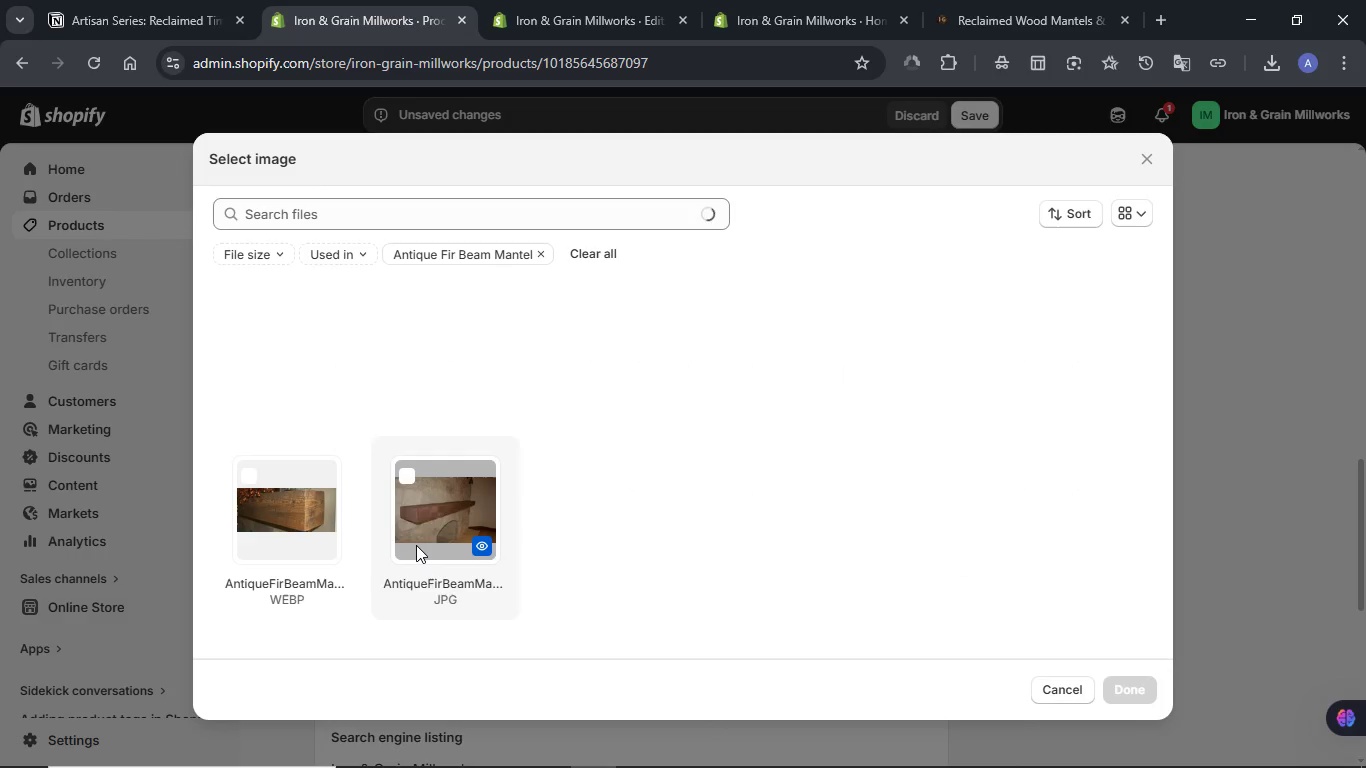 
left_click([433, 504])
 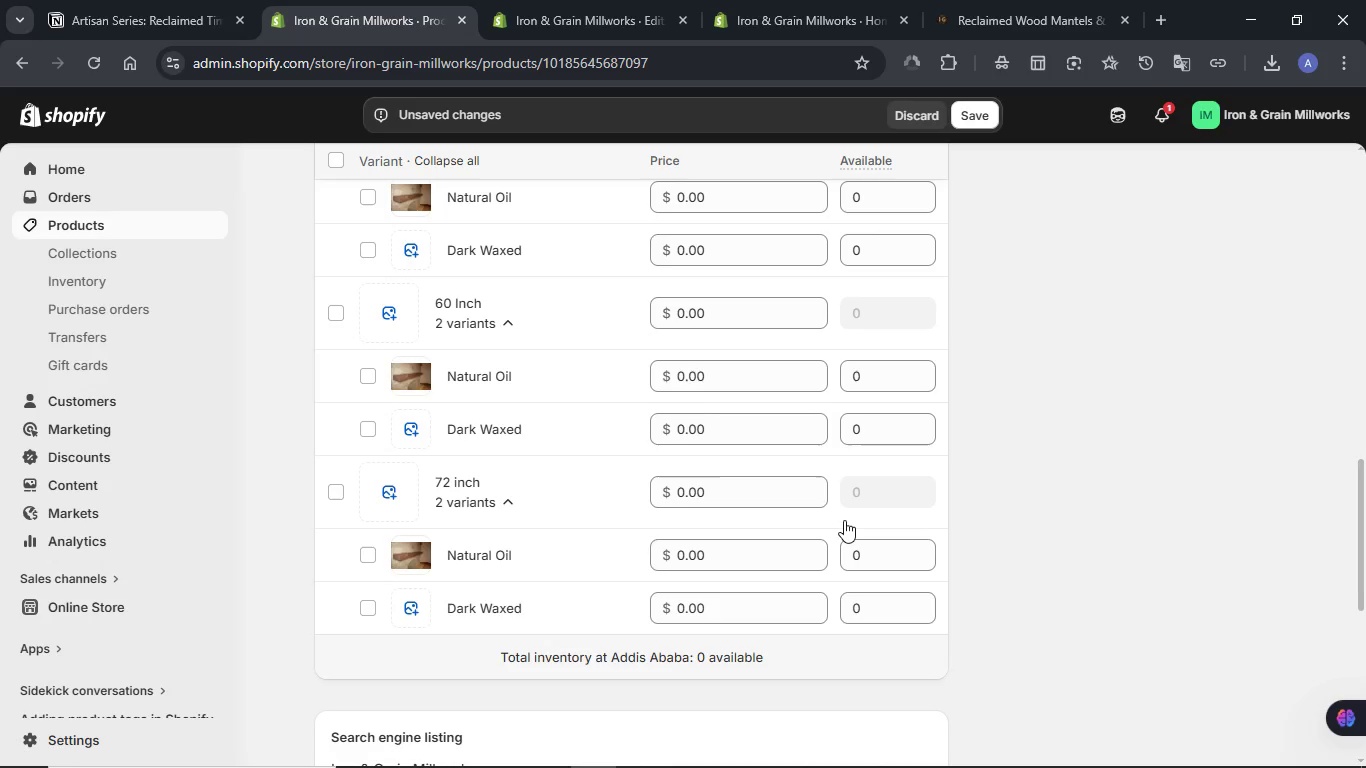 
scroll: coordinate [584, 519], scroll_direction: up, amount: 2.0
 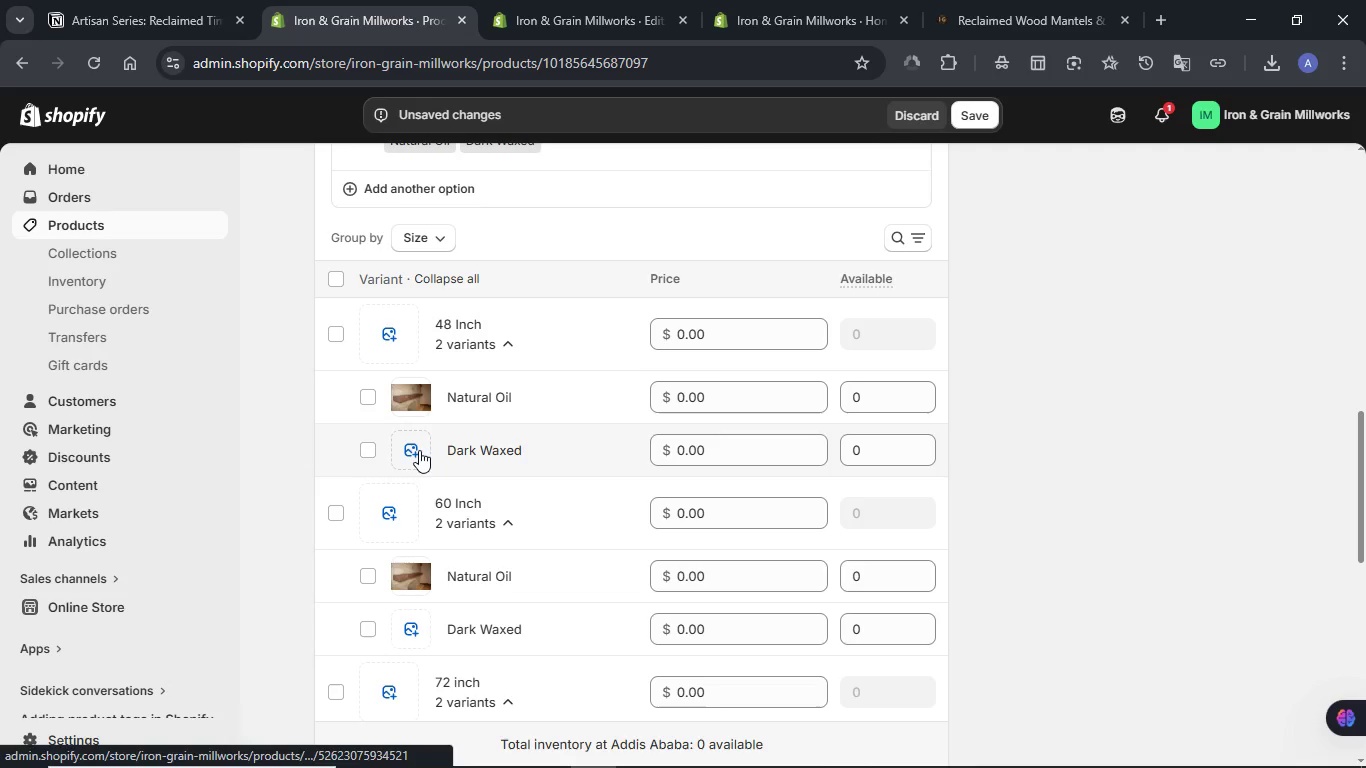 
left_click([415, 451])
 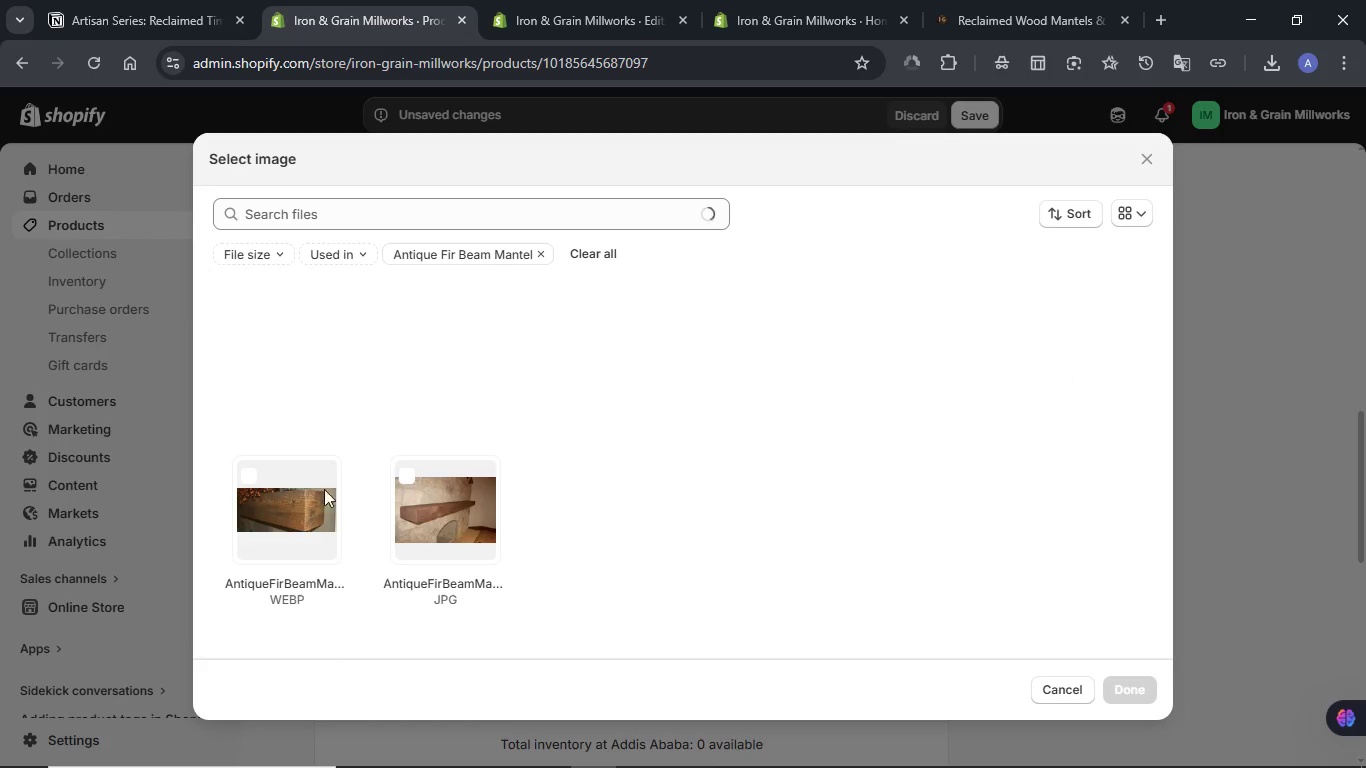 
left_click([312, 494])
 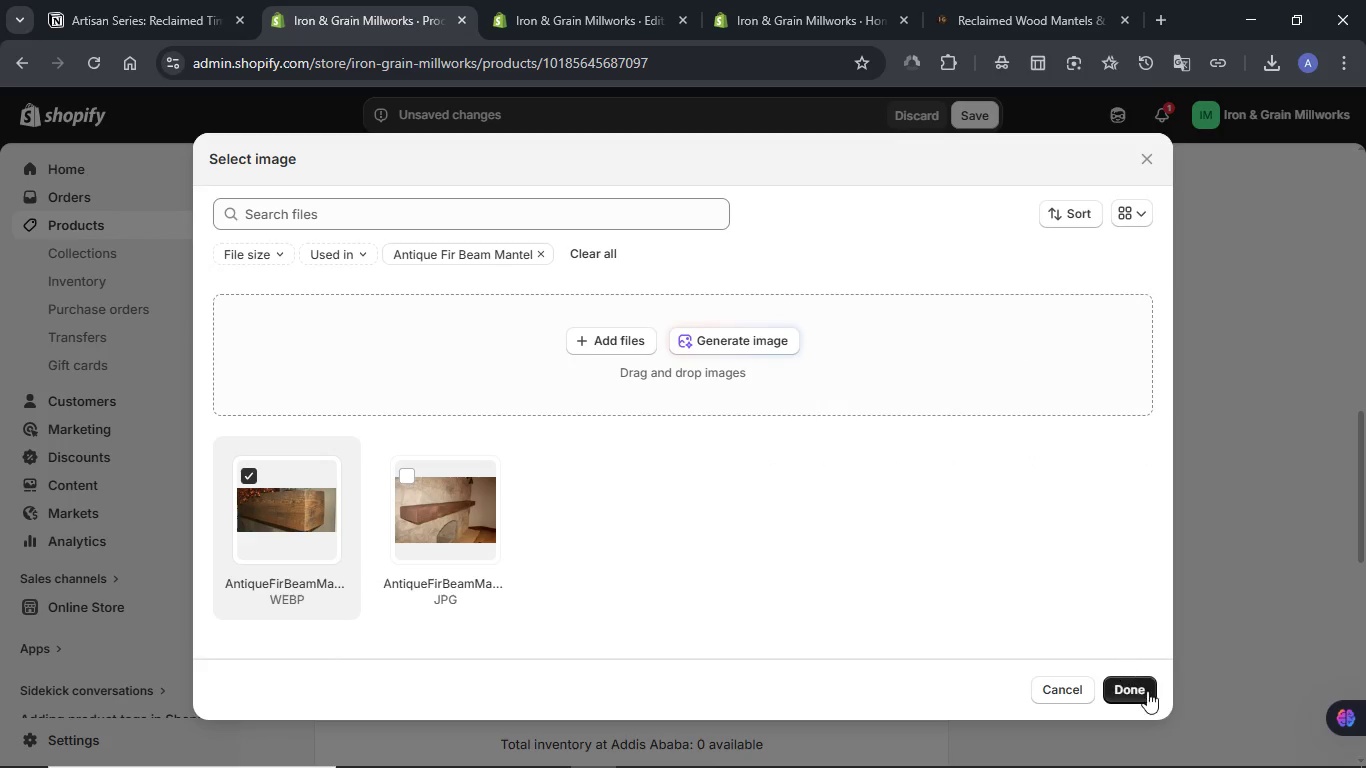 
left_click([1144, 694])
 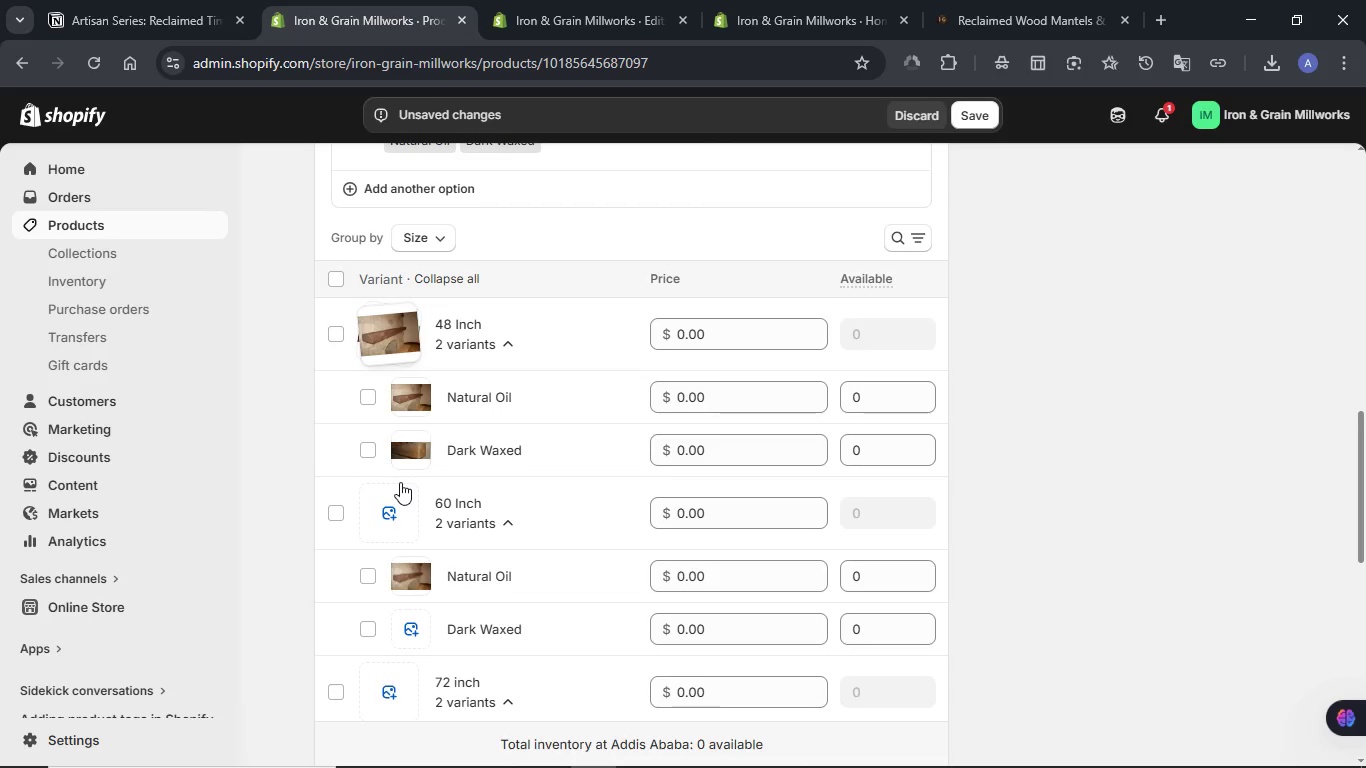 
scroll: coordinate [400, 482], scroll_direction: down, amount: 1.0
 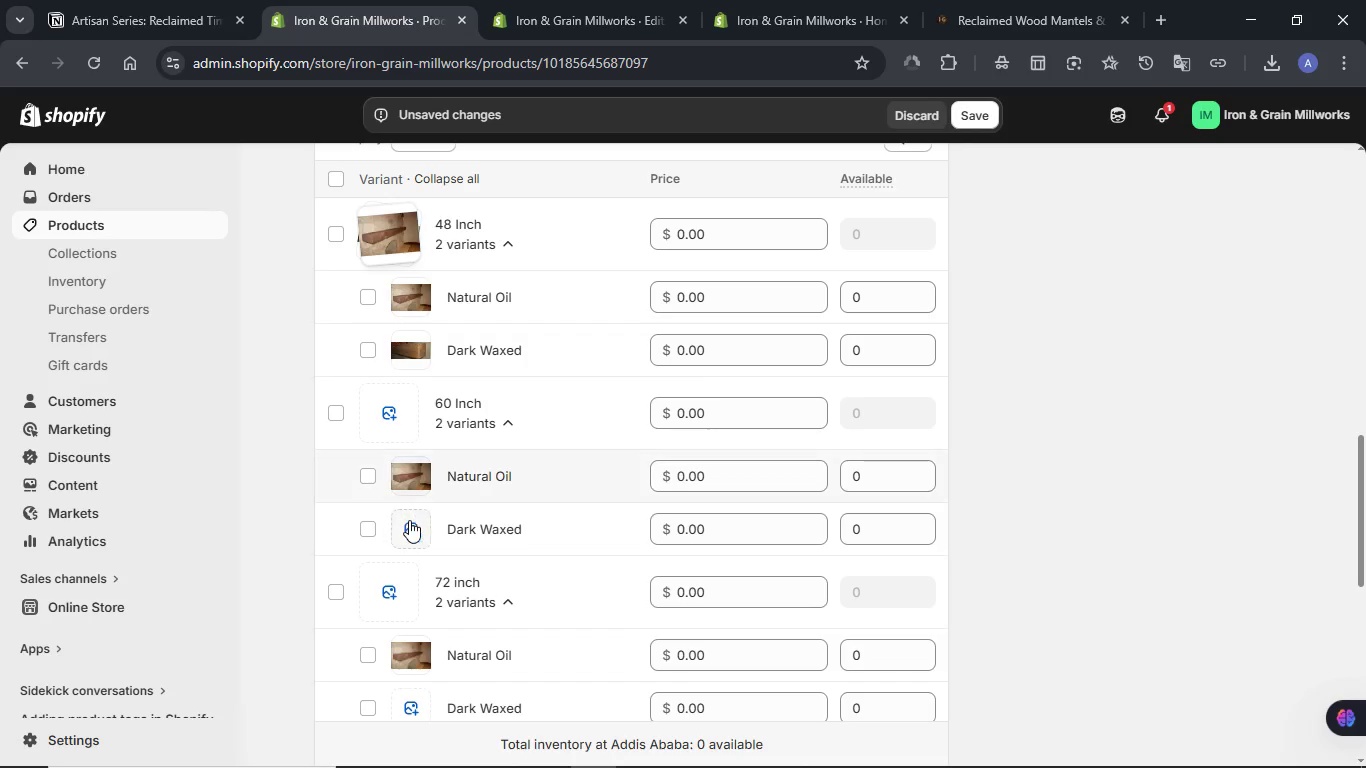 
left_click([409, 520])
 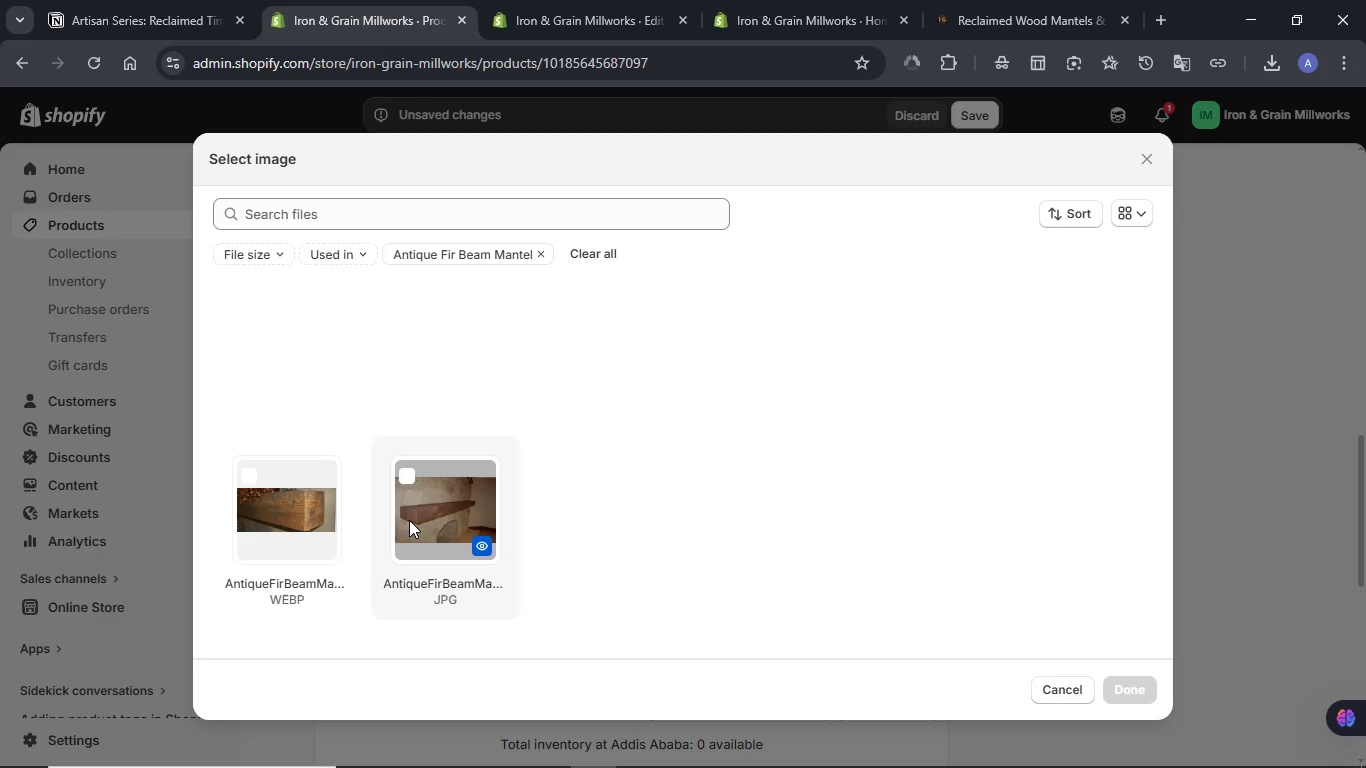 
left_click([293, 515])
 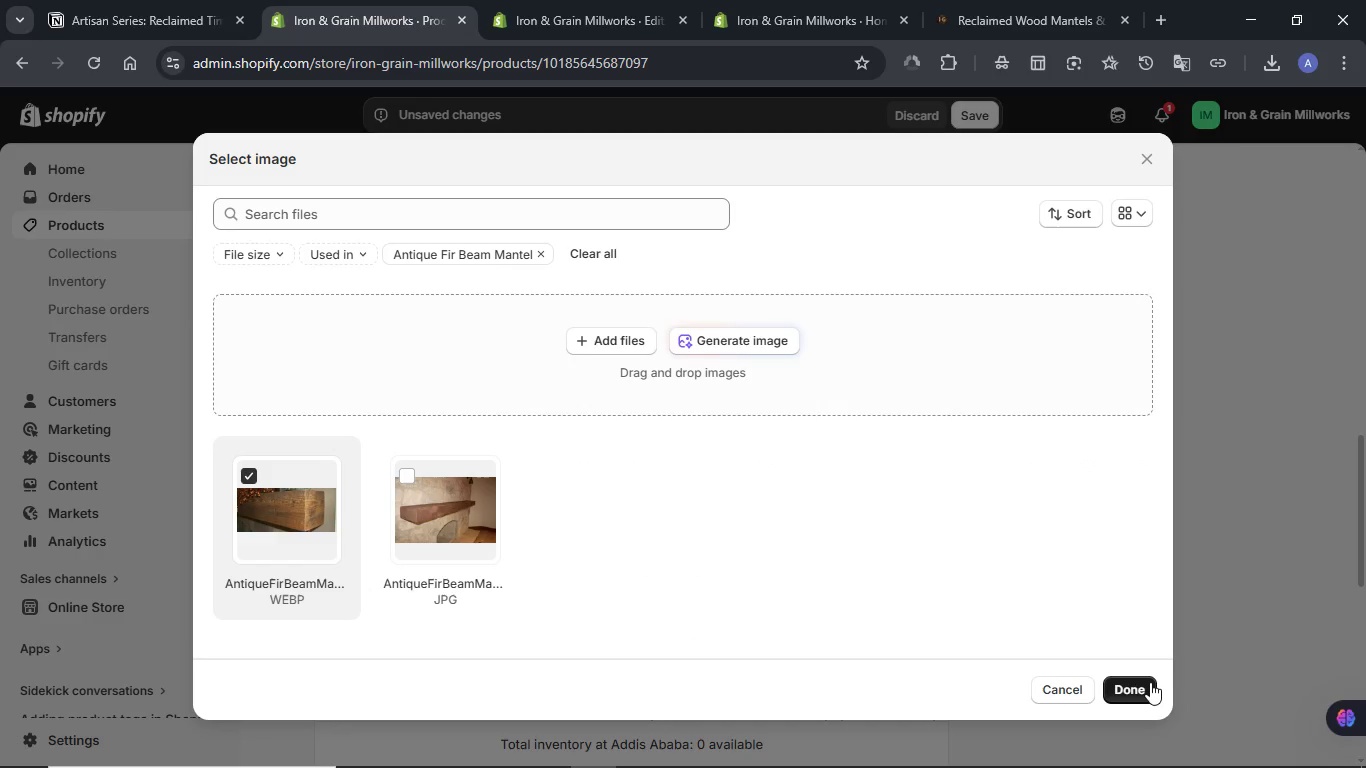 
left_click([1150, 682])
 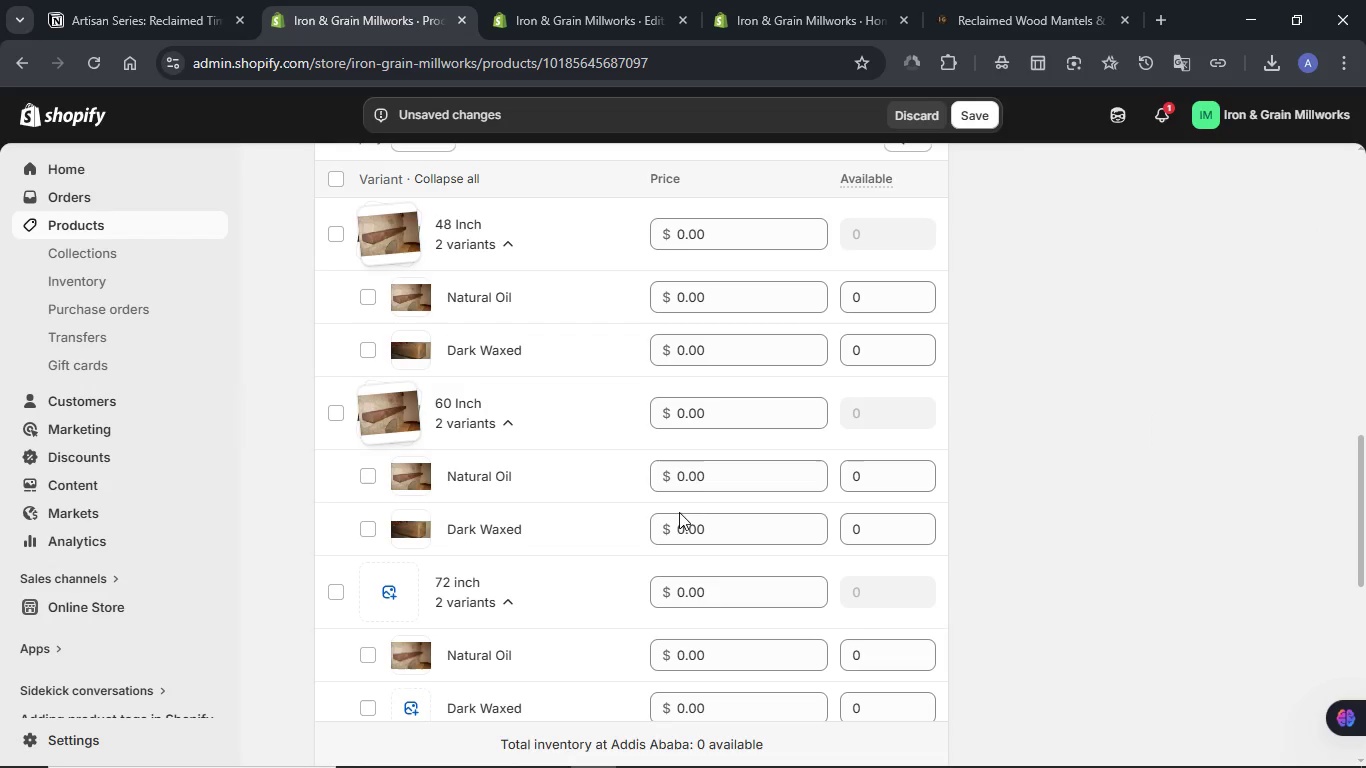 
scroll: coordinate [679, 512], scroll_direction: down, amount: 1.0
 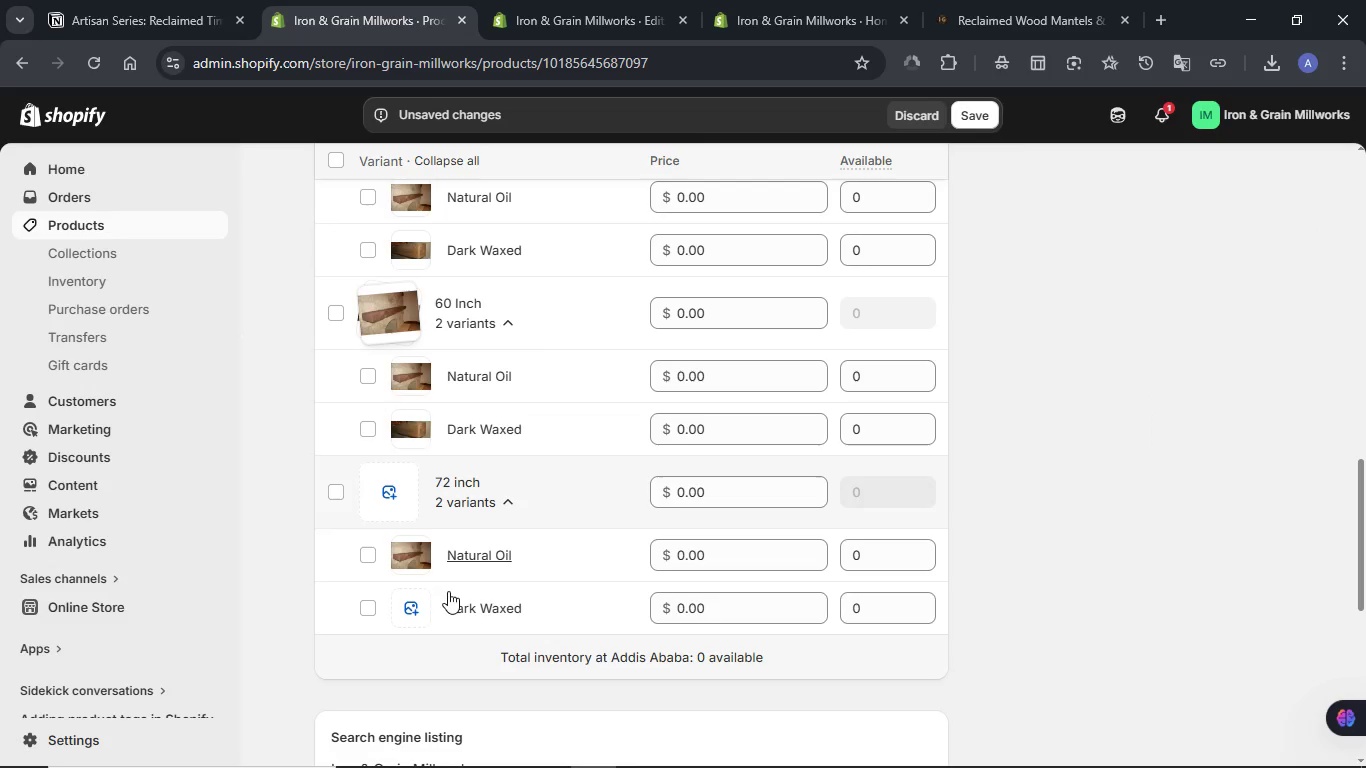 
left_click([413, 604])
 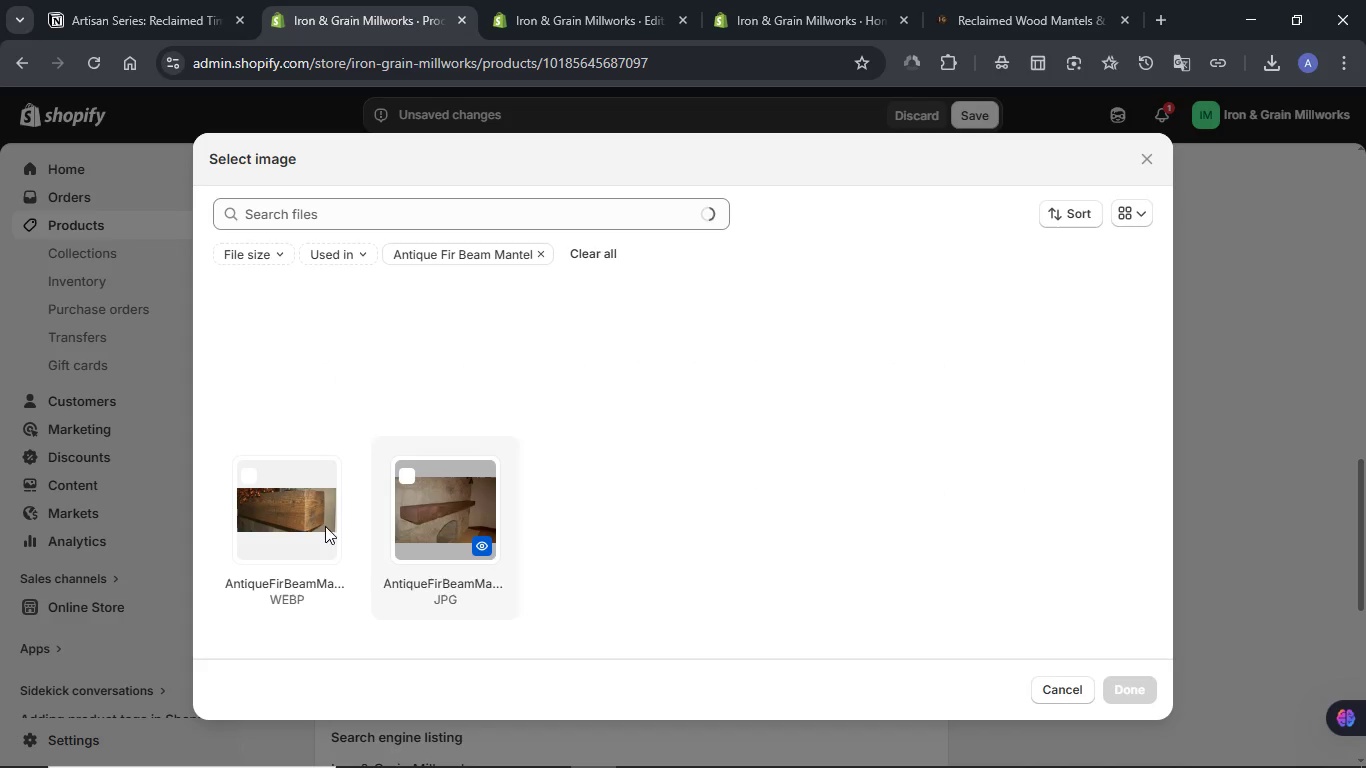 
left_click([314, 521])
 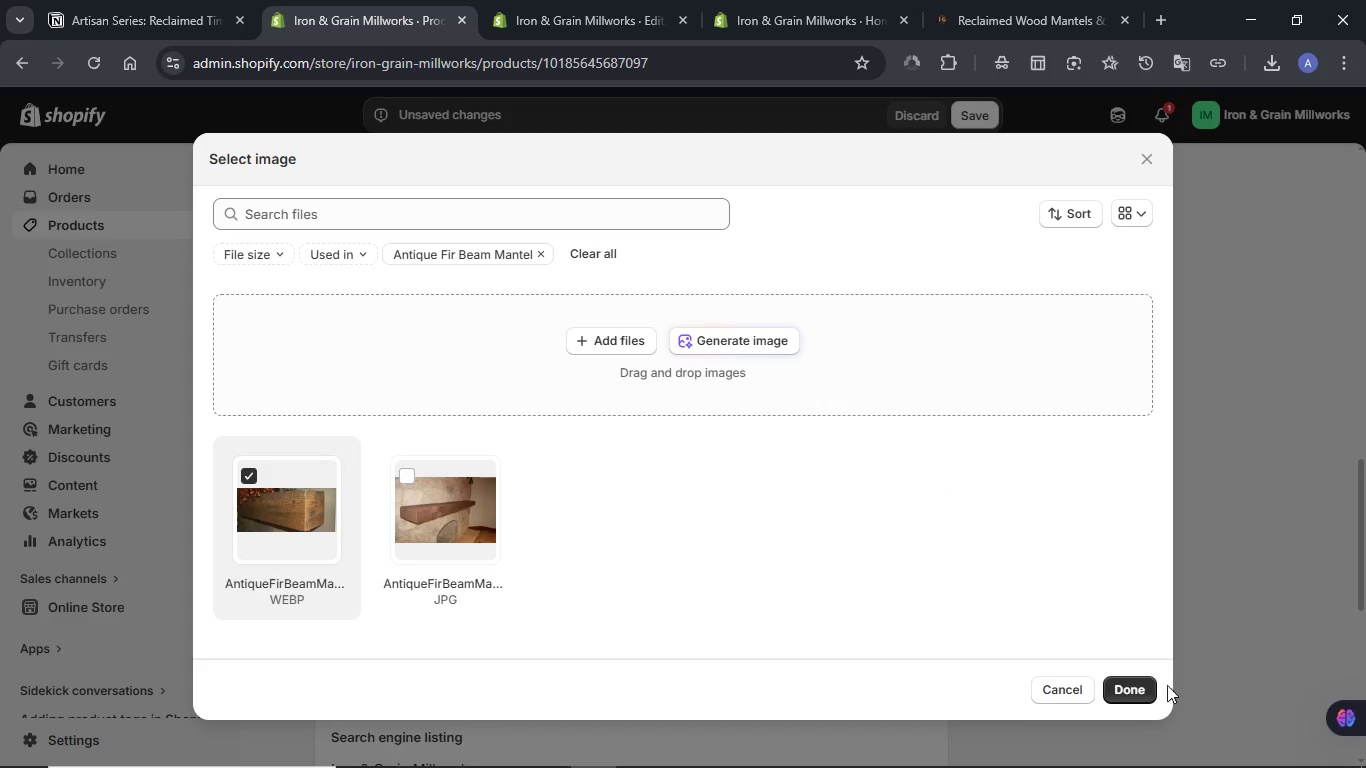 
left_click([1133, 686])
 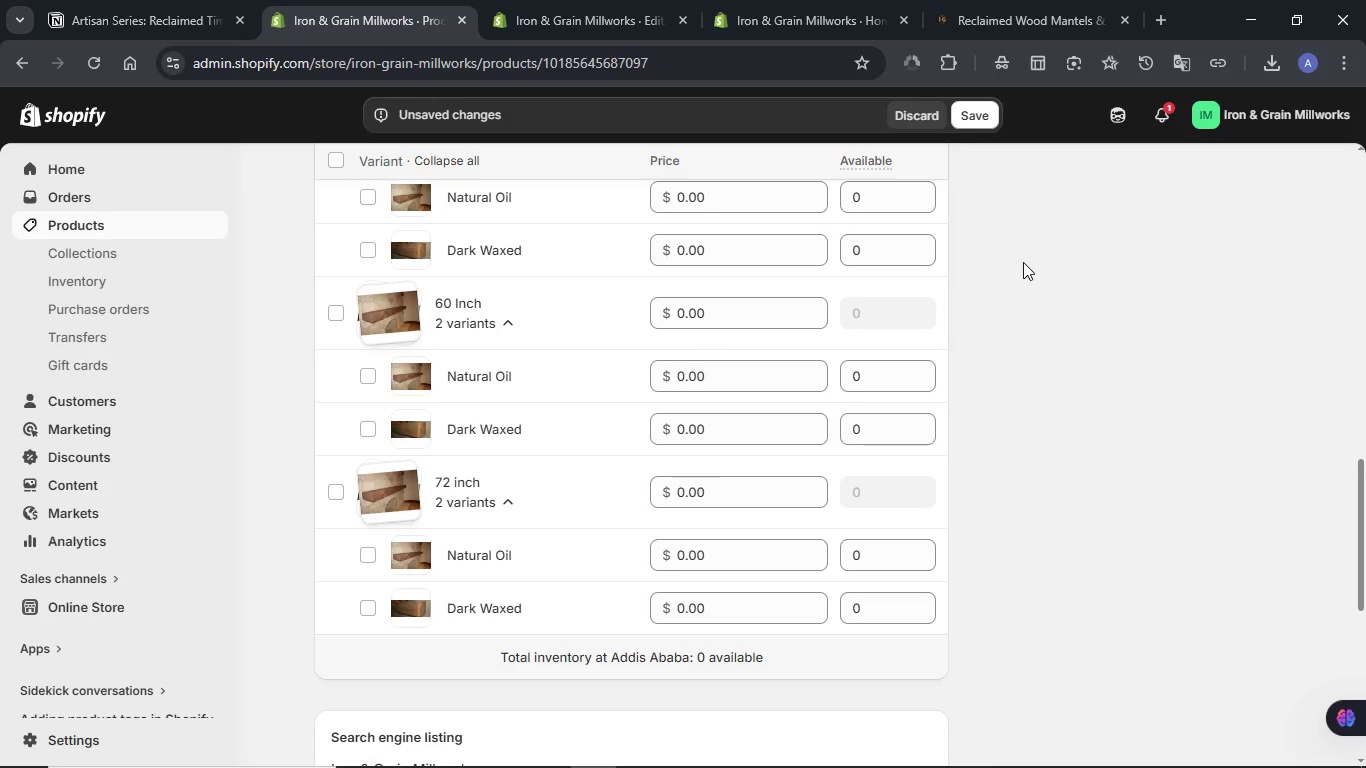 
left_click([977, 119])
 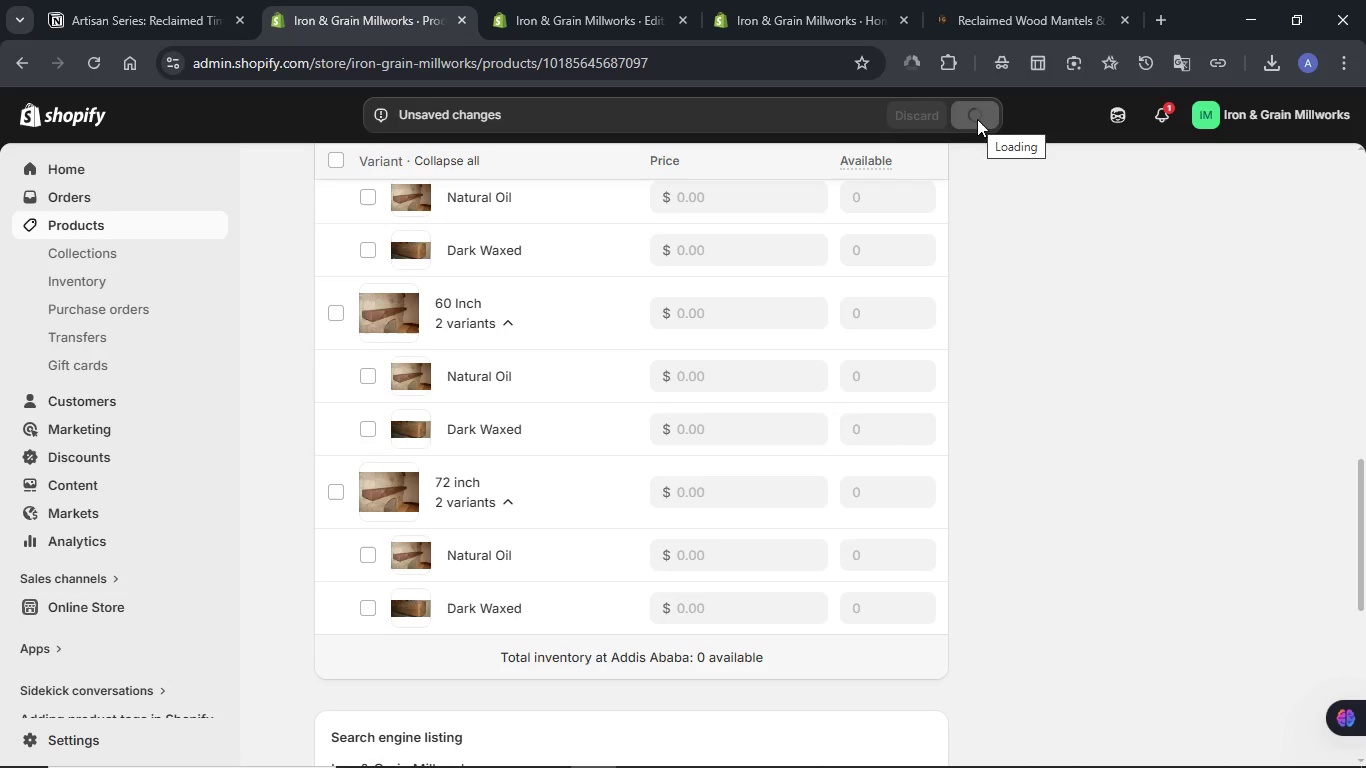 
wait(11.52)
 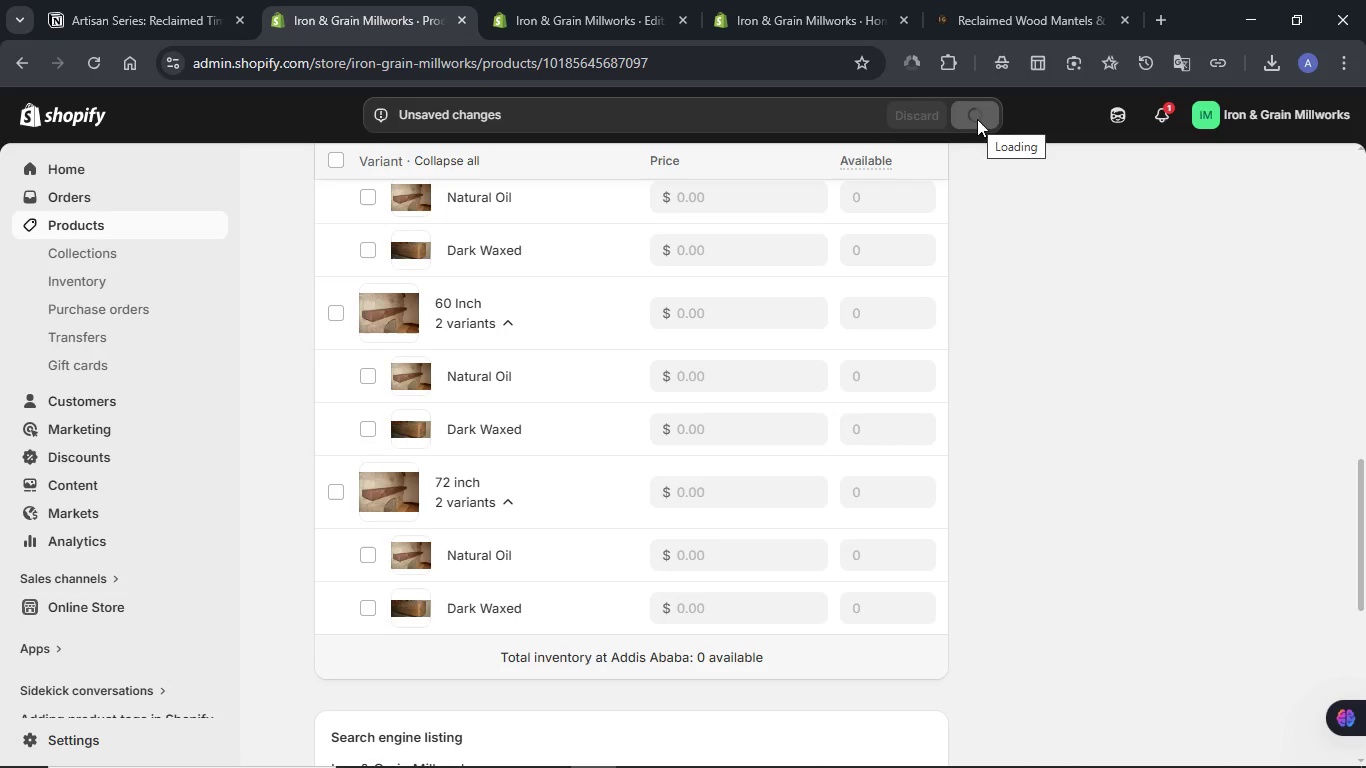 
scroll: coordinate [1020, 294], scroll_direction: up, amount: 2.0
 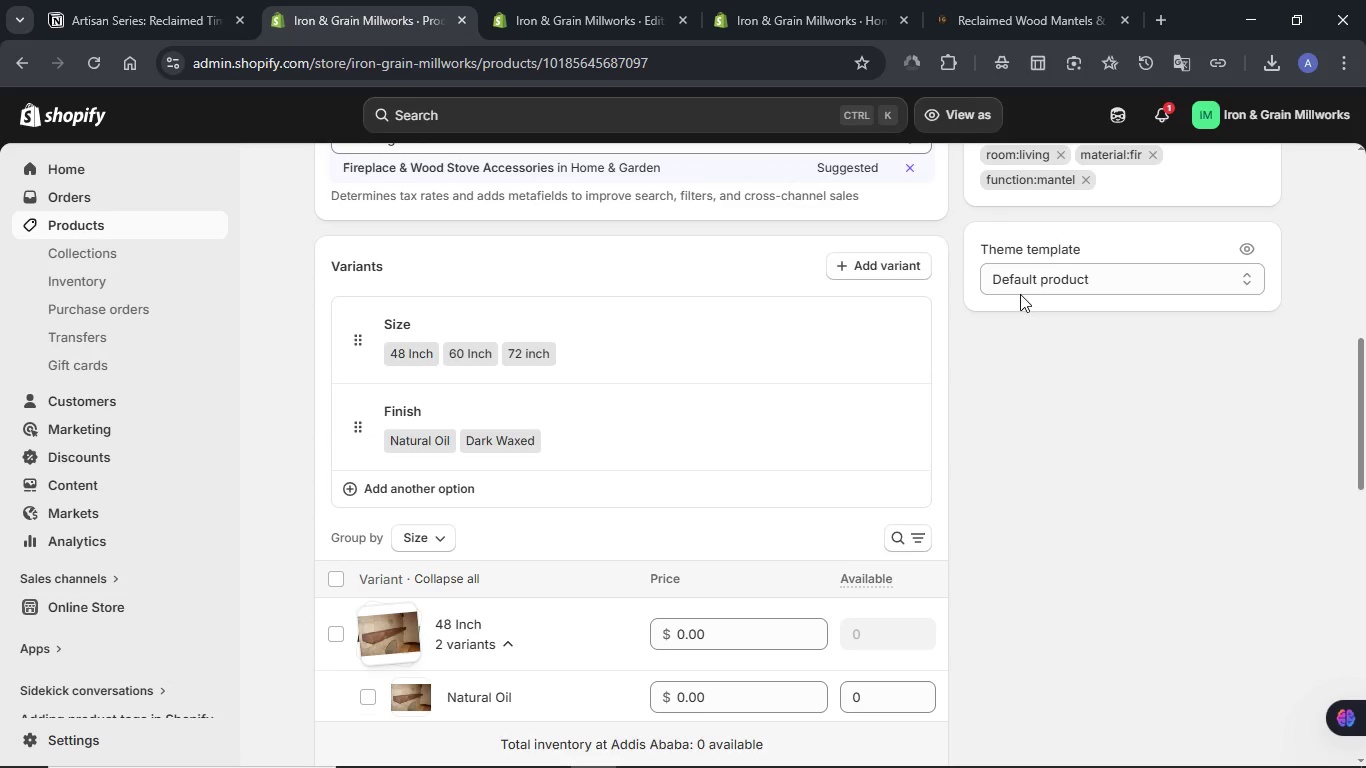 
scroll: coordinate [1020, 297], scroll_direction: down, amount: 4.0
 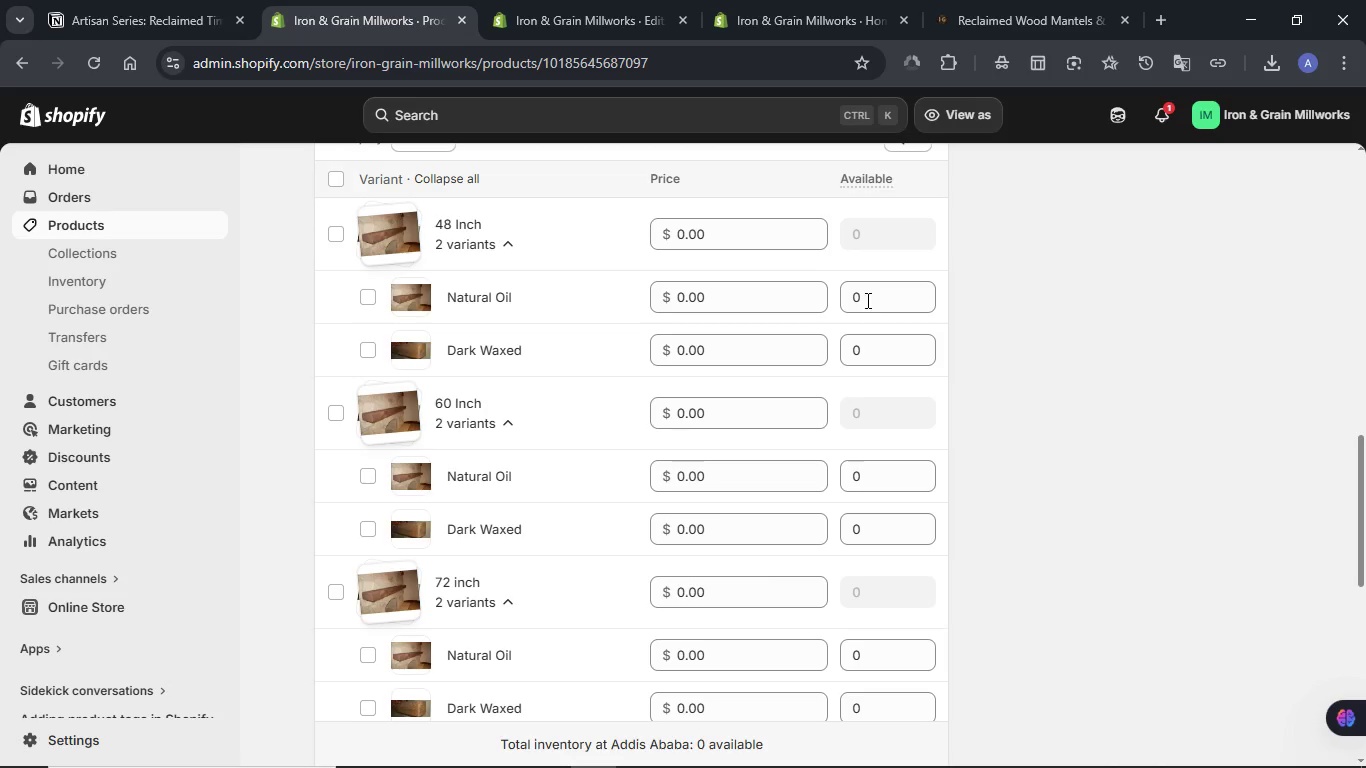 
double_click([872, 295])
 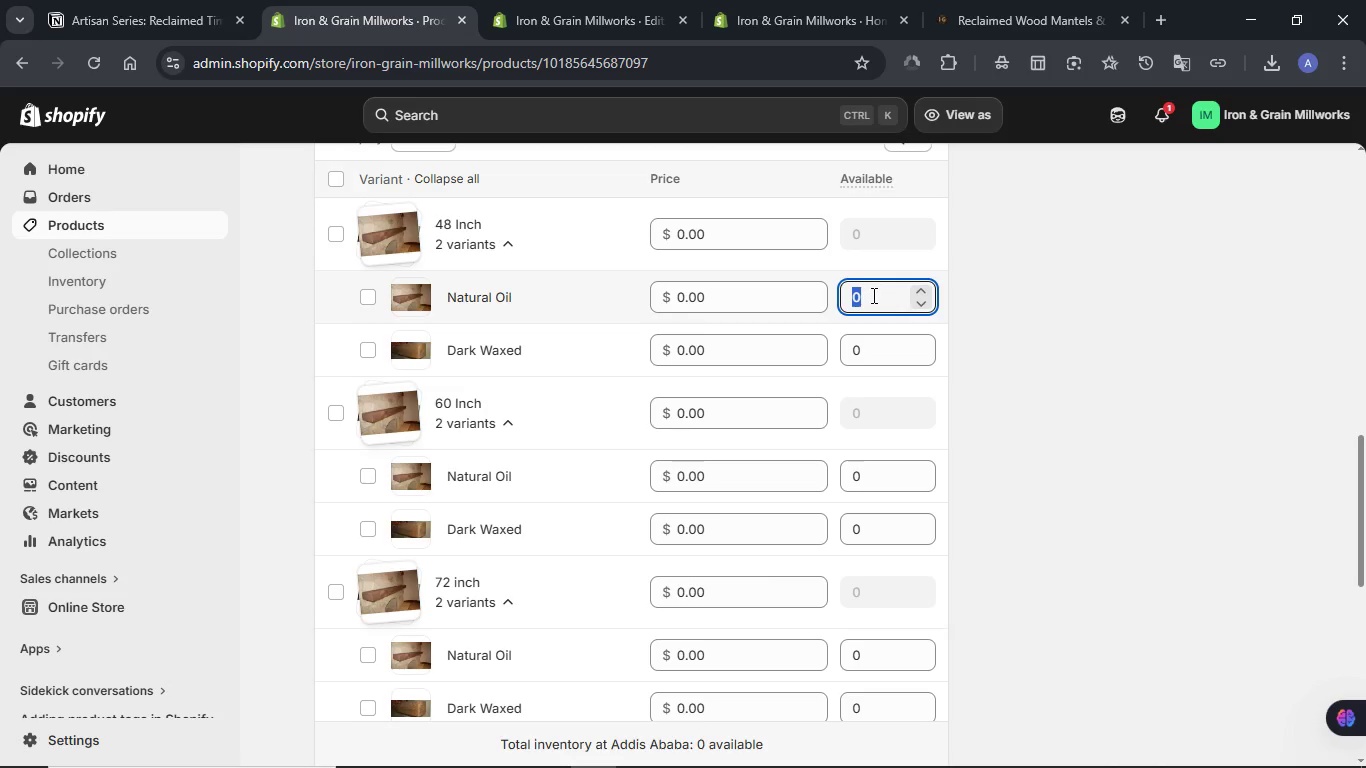 
key(Numpad4)
 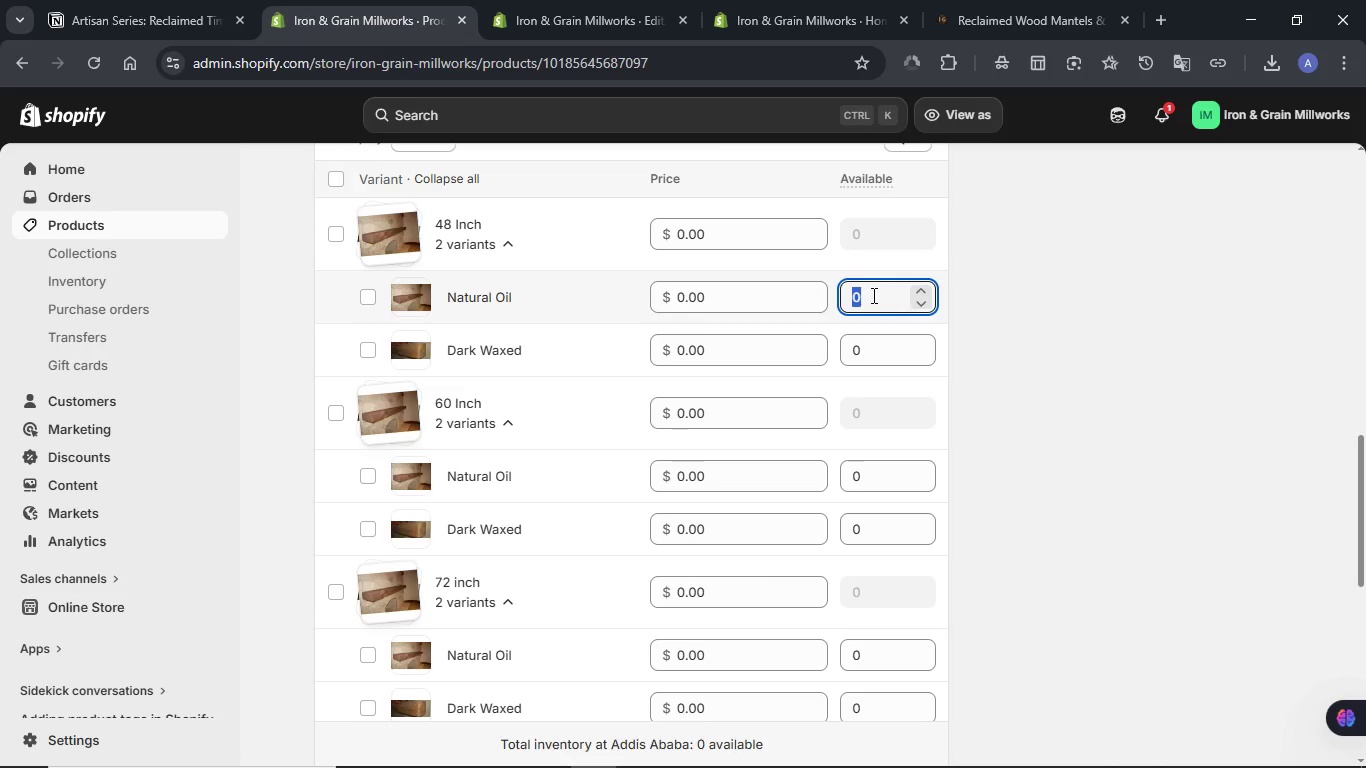 
key(Numpad0)
 